 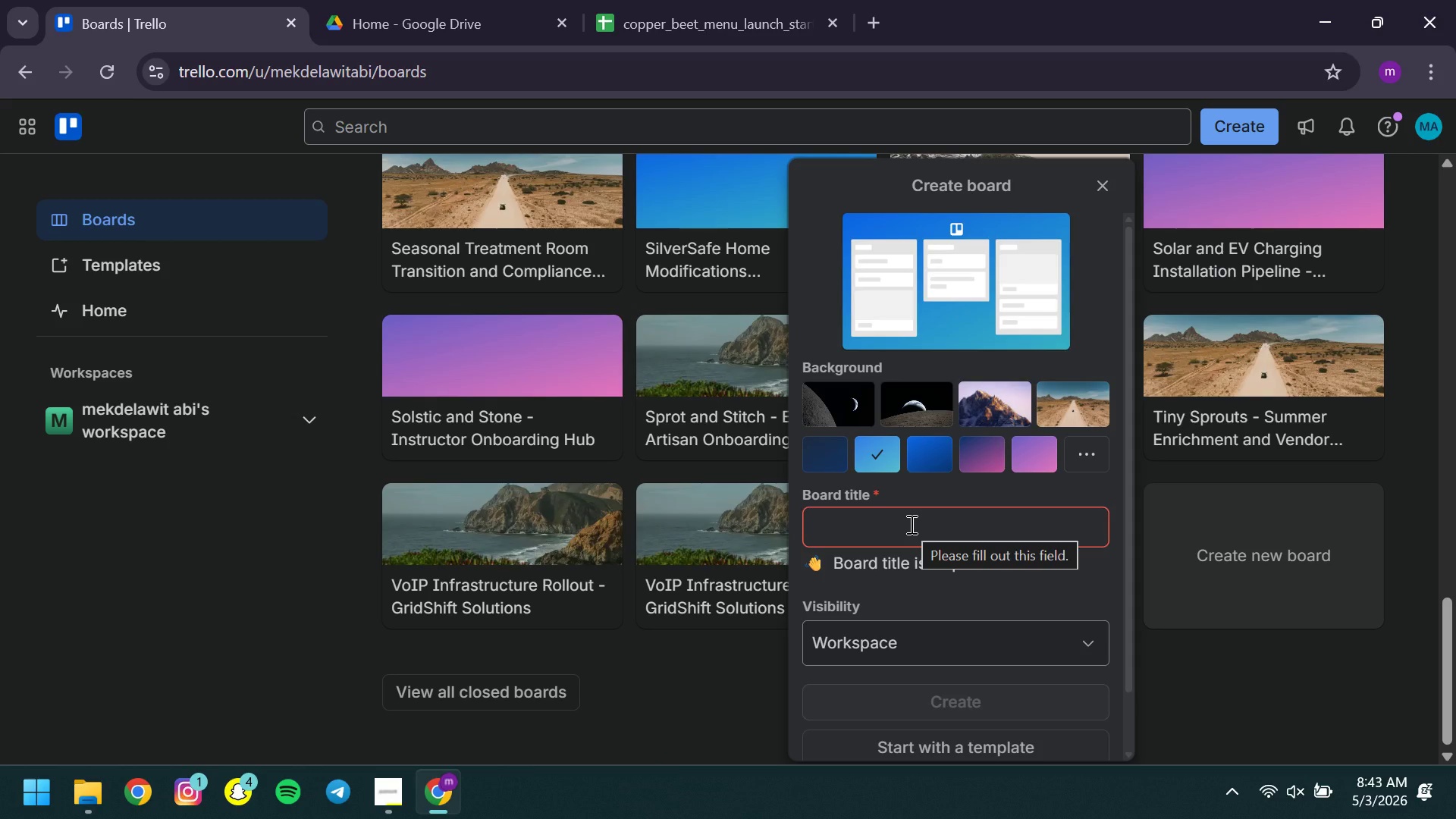 
left_click([843, 529])
 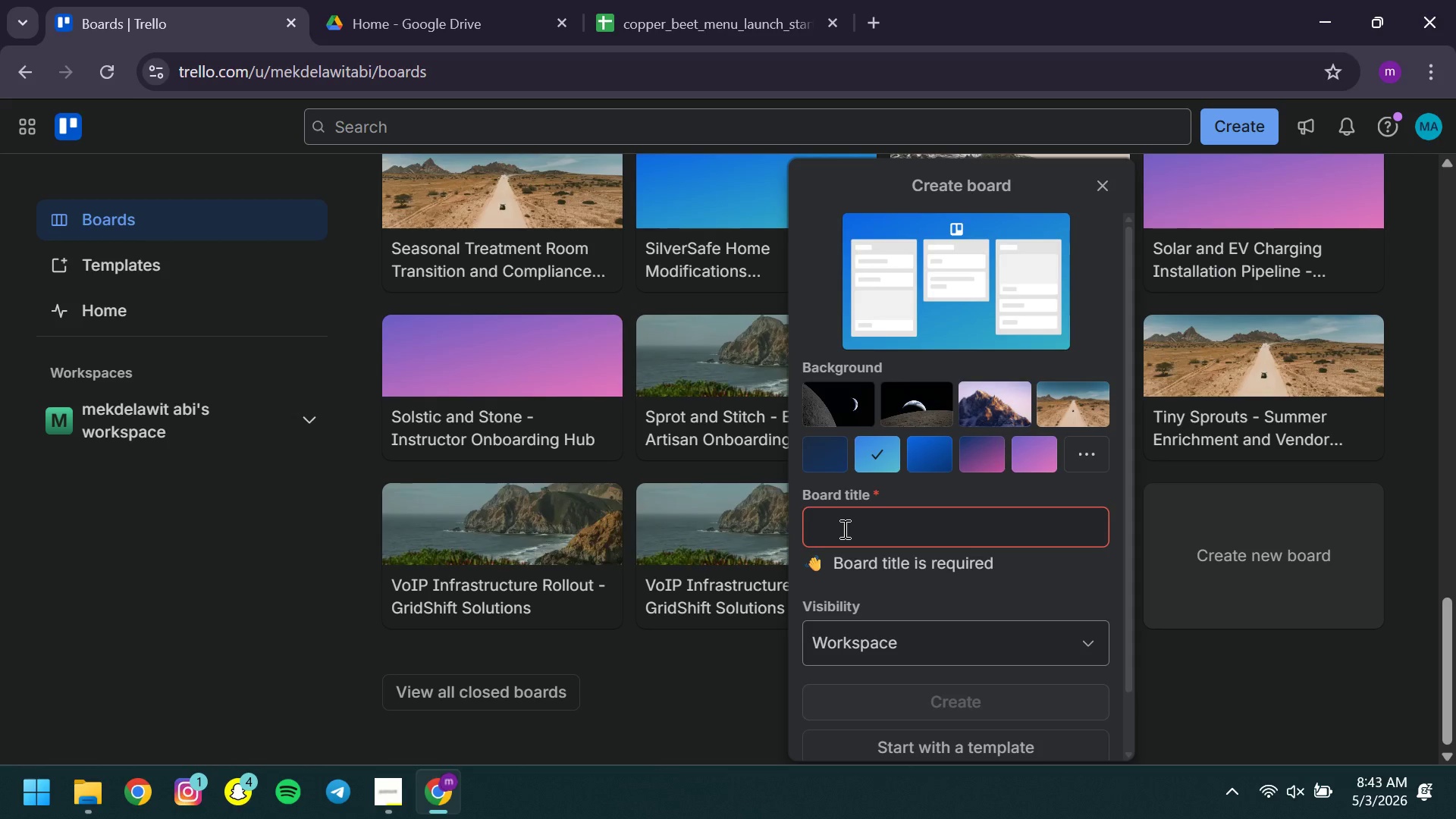 
type(Seasonal Menu Launch Board - The copper Beet Bistro )
 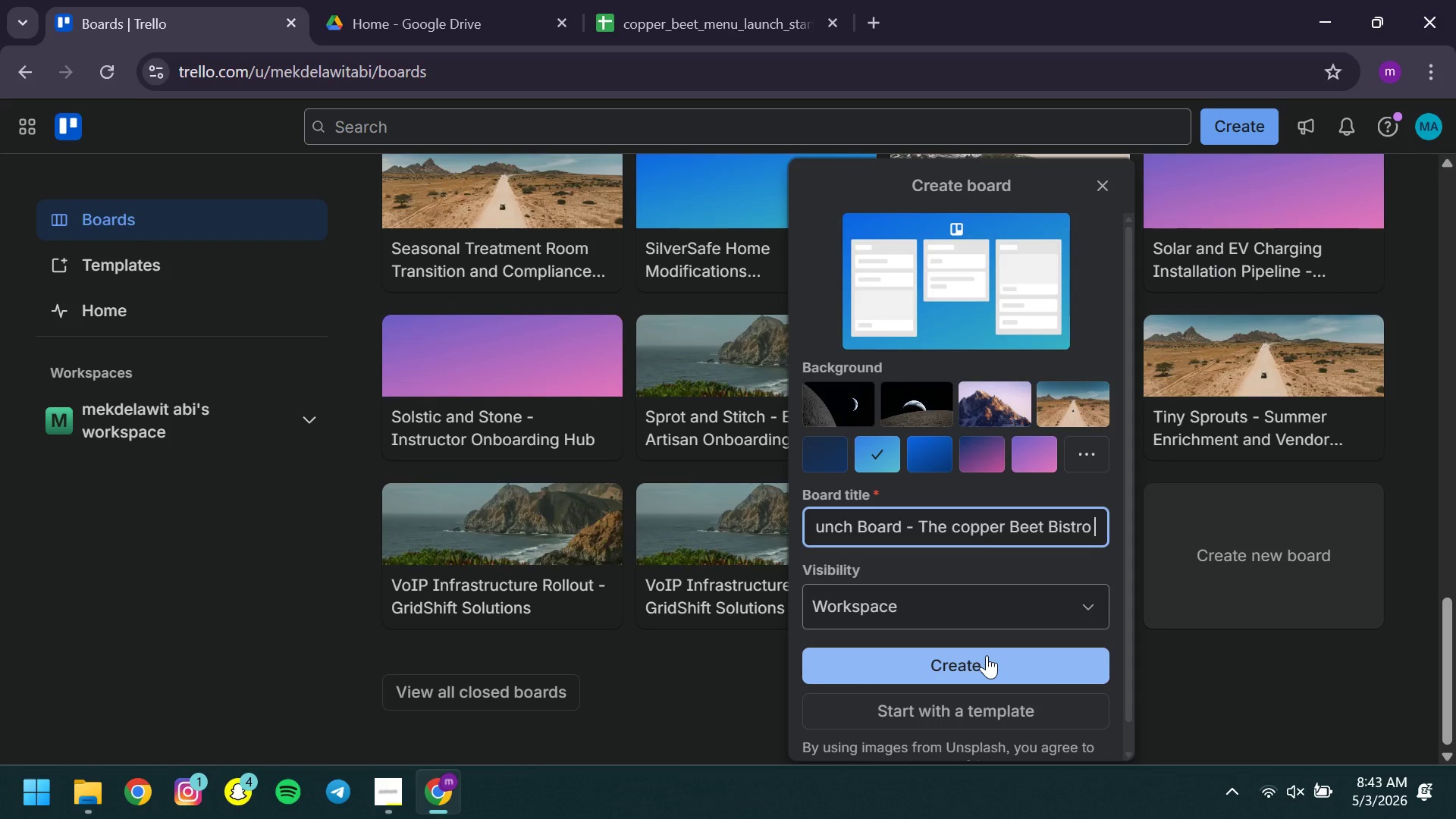 
left_click([987, 655])
 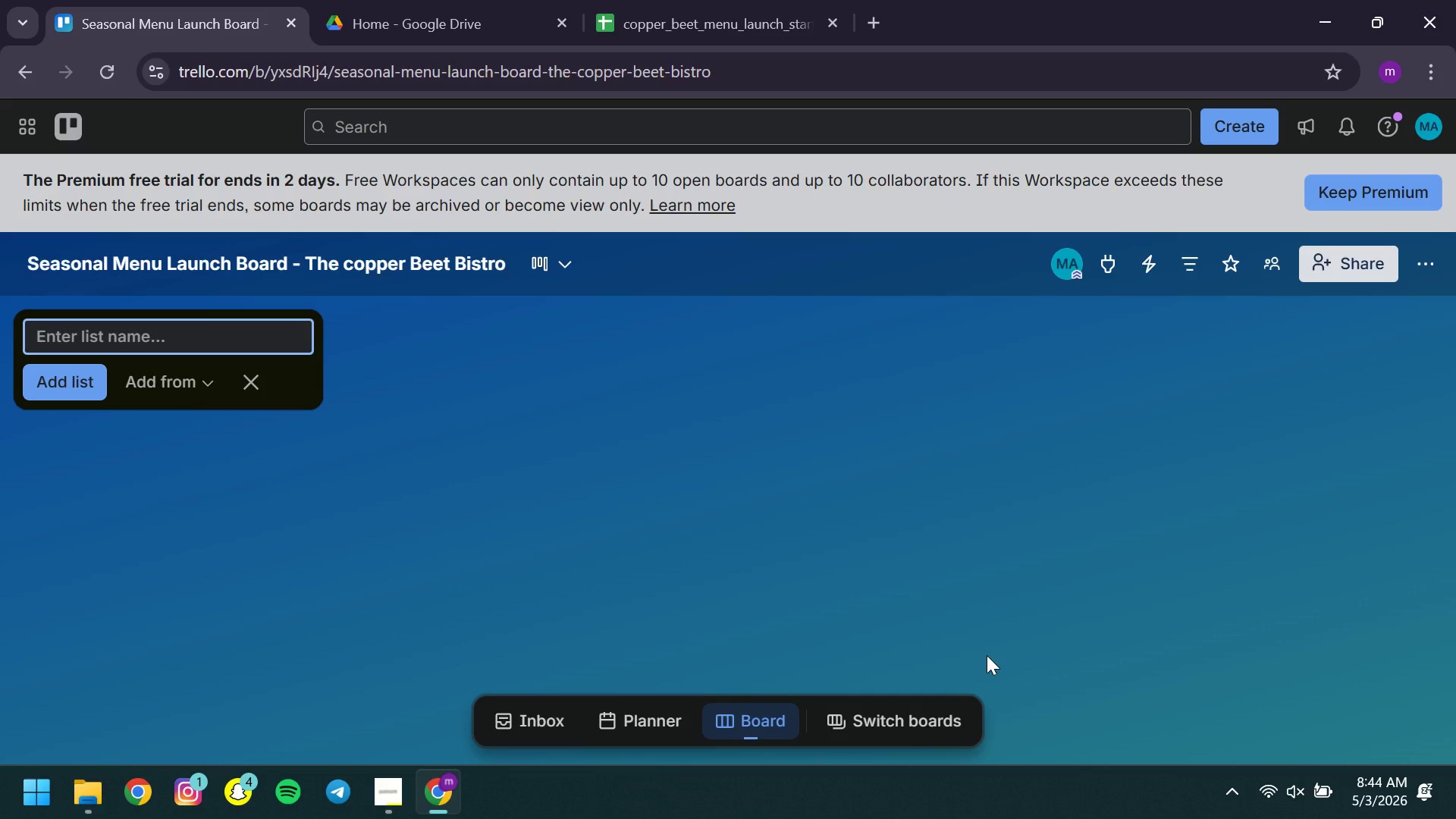 
wait(16.95)
 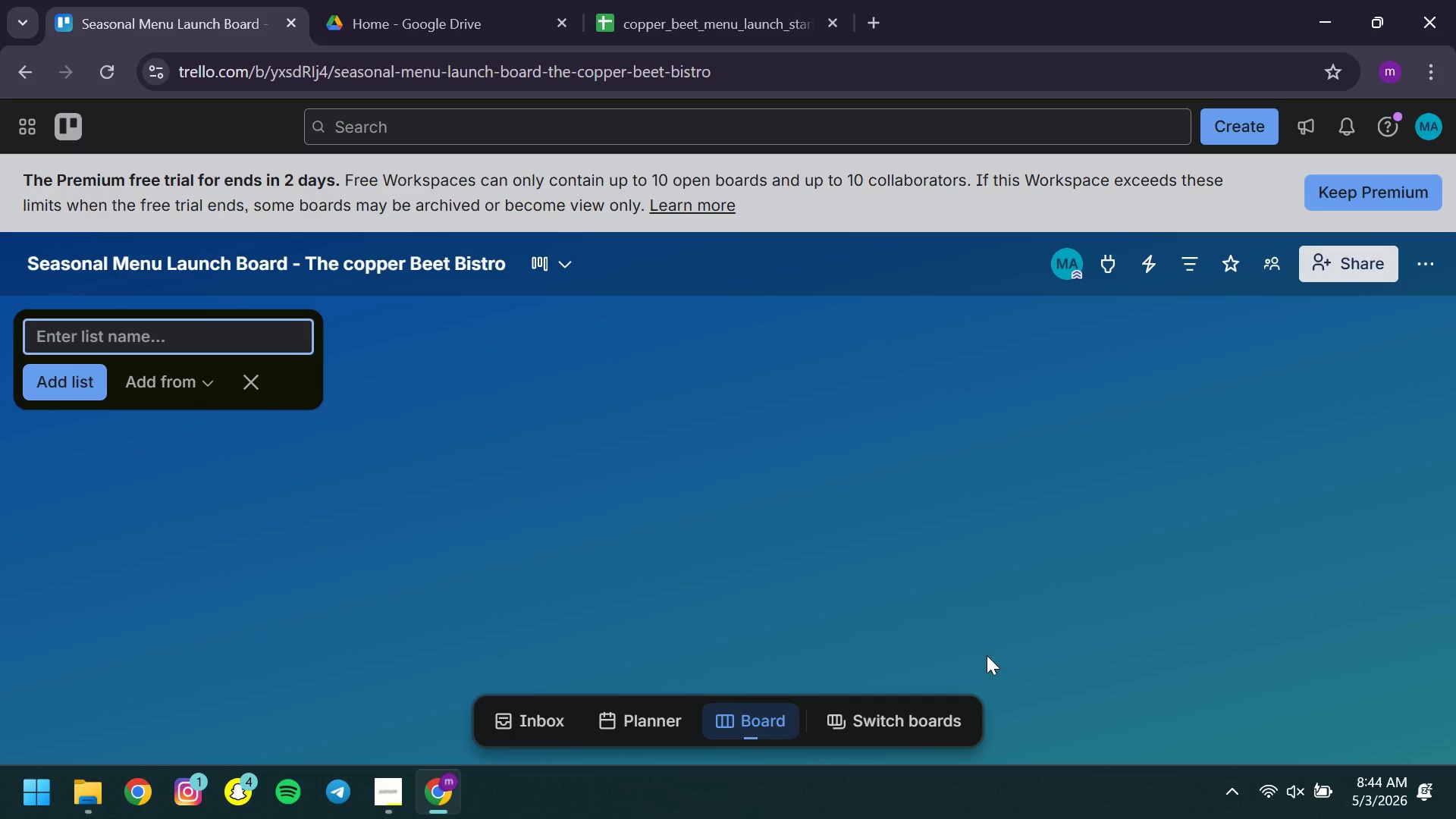 
type(Recipe R&D )
 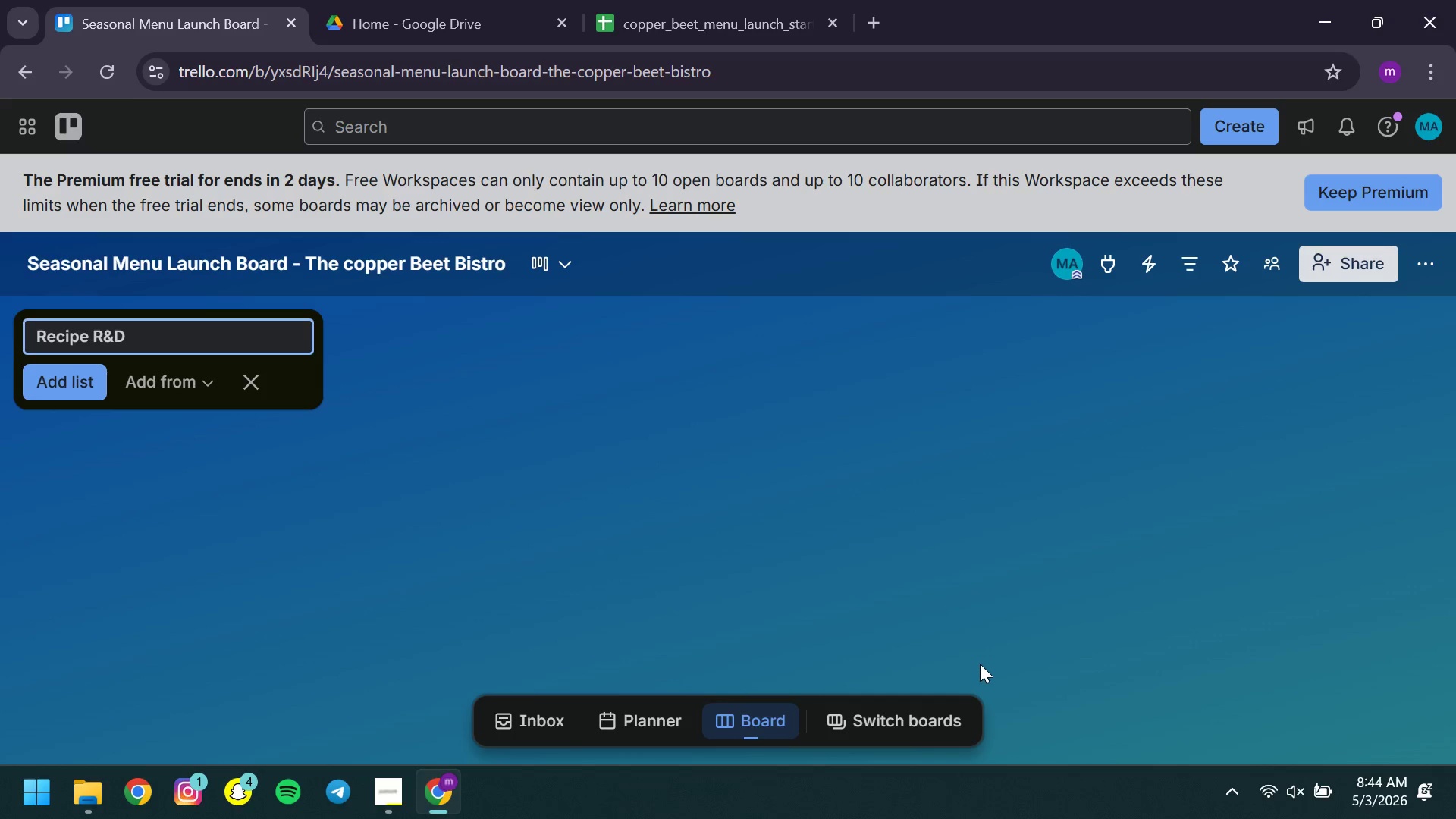 
left_click([49, 383])
 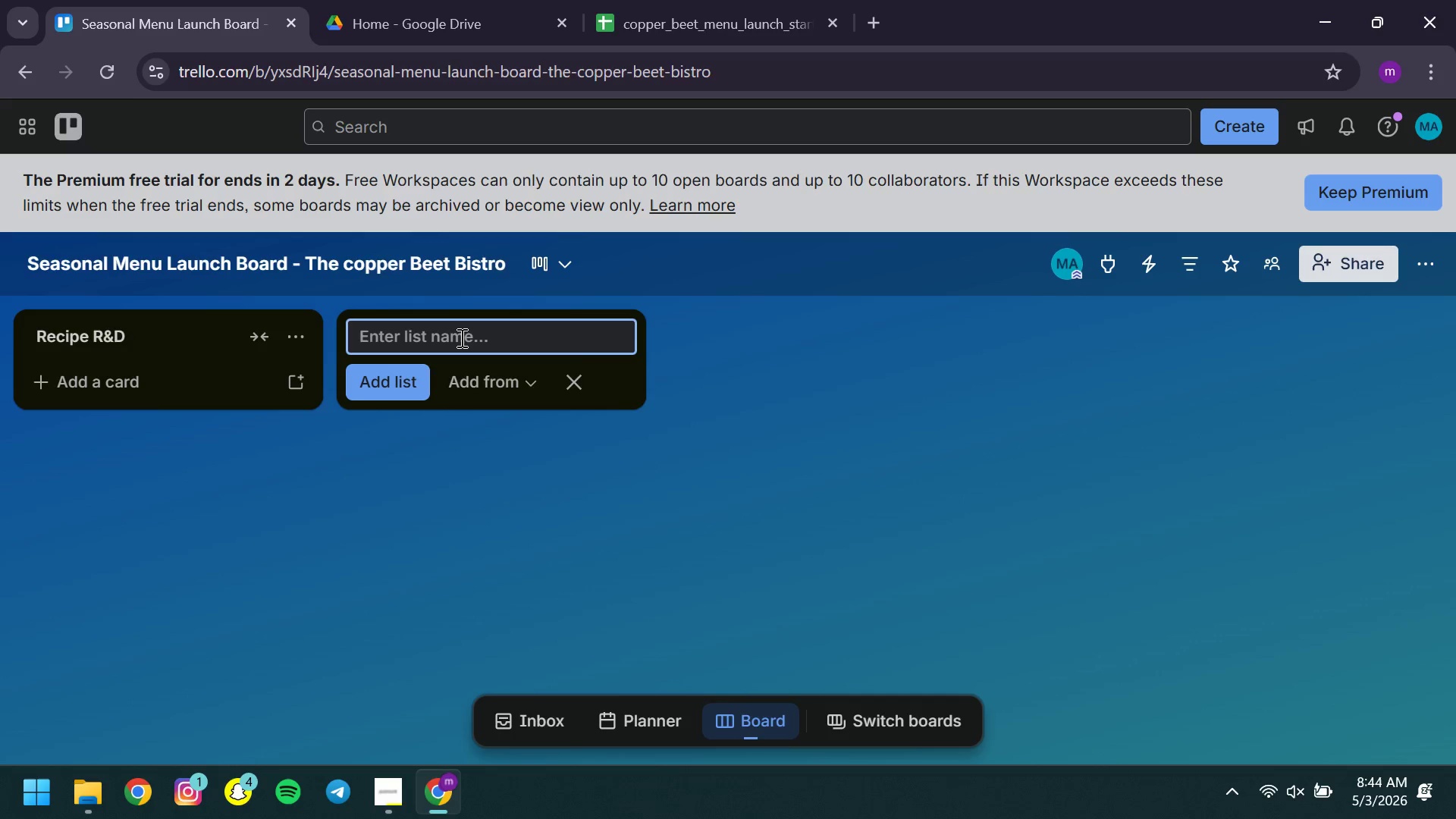 
type(Sourcing & Costing )
 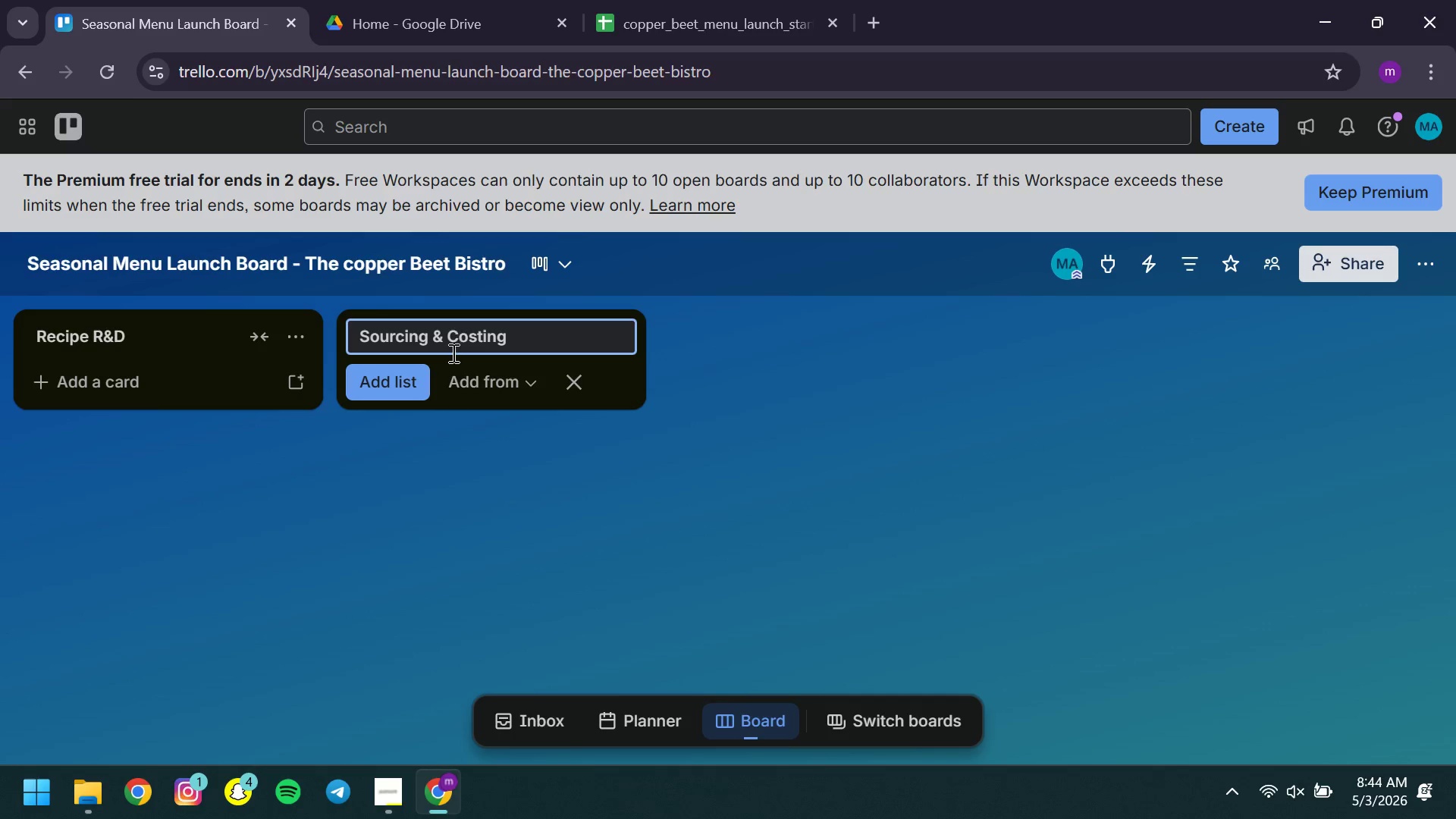 
left_click([419, 375])
 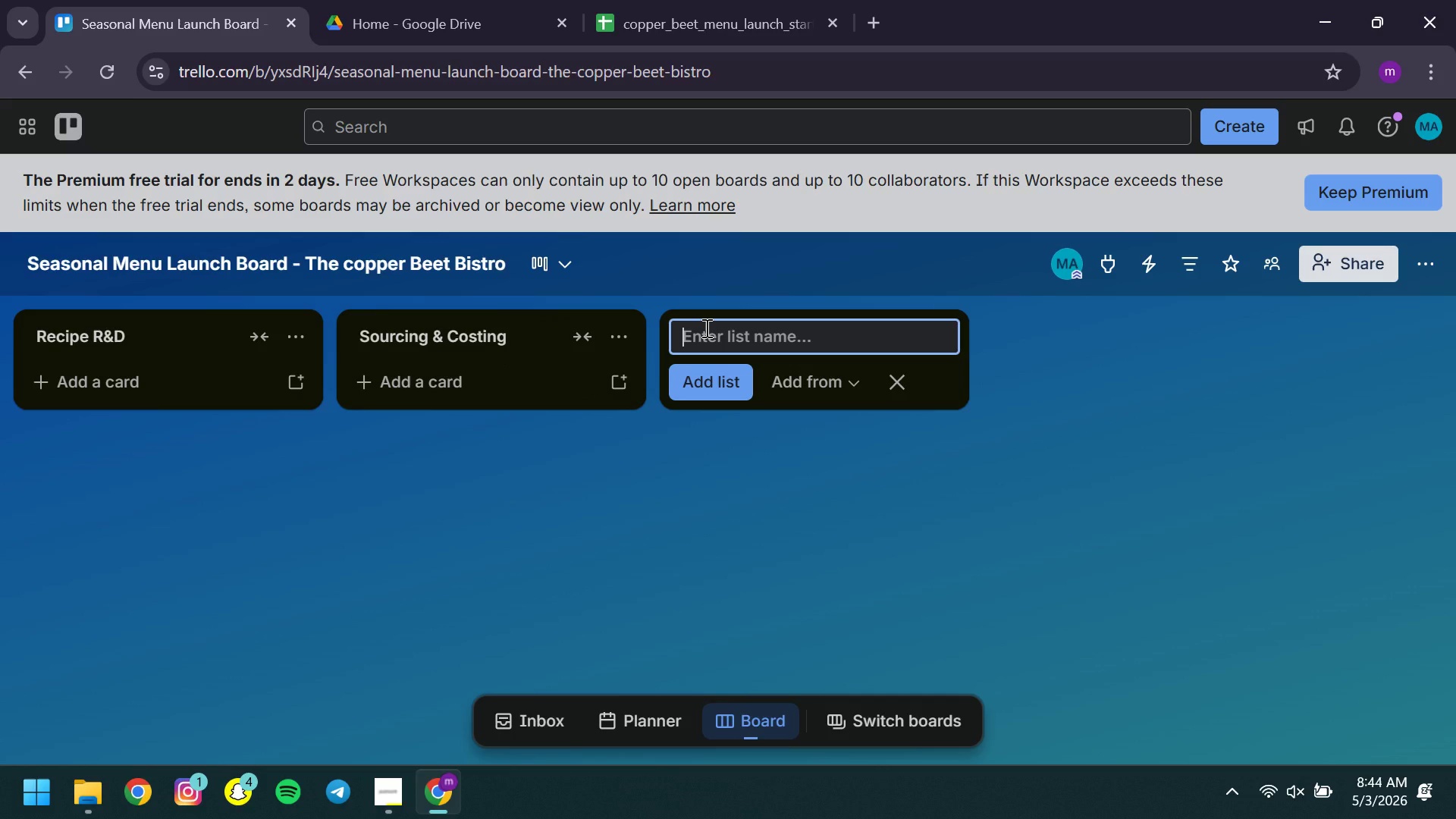 
type(Photography &)
 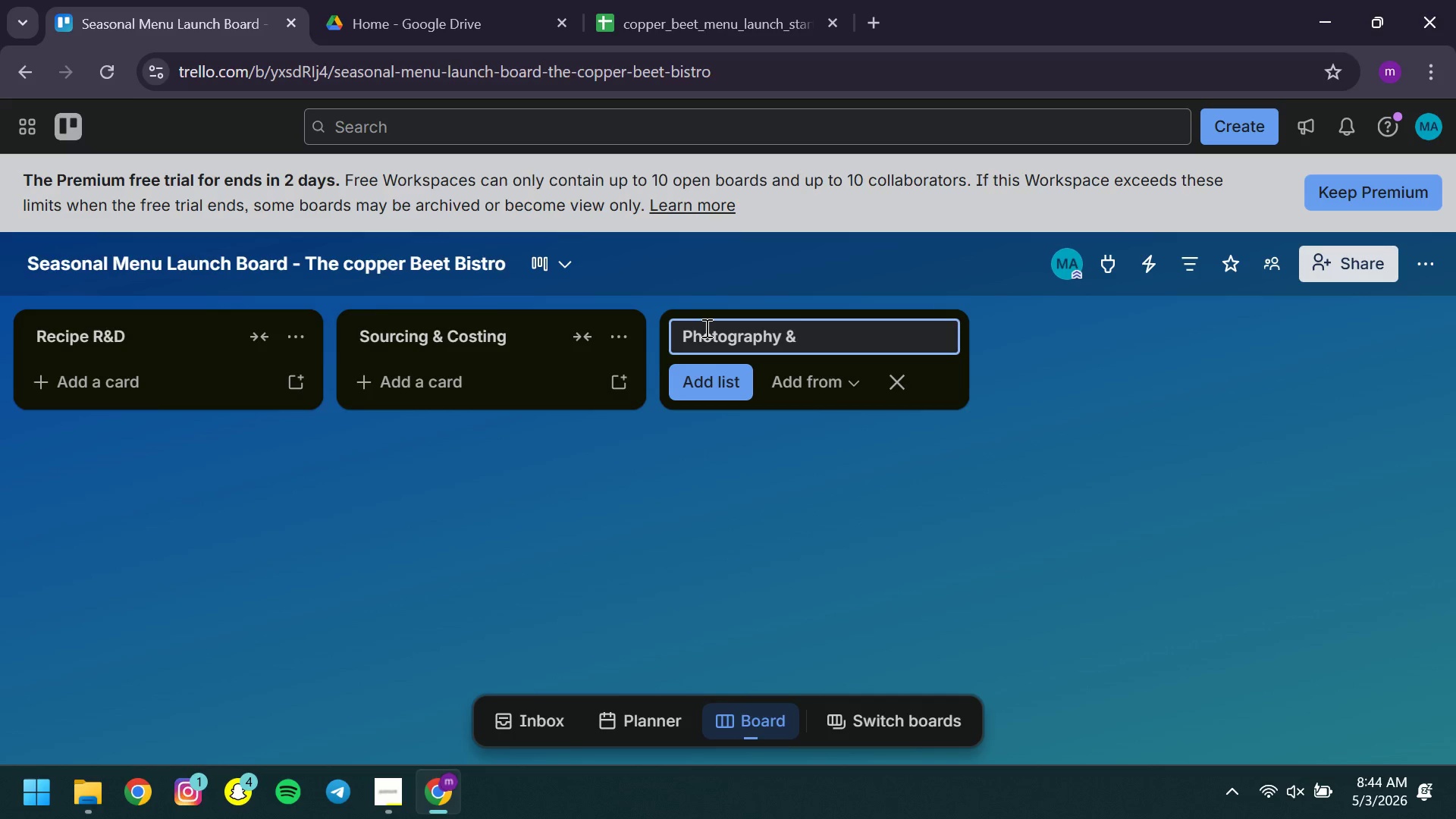 
wait(43.75)
 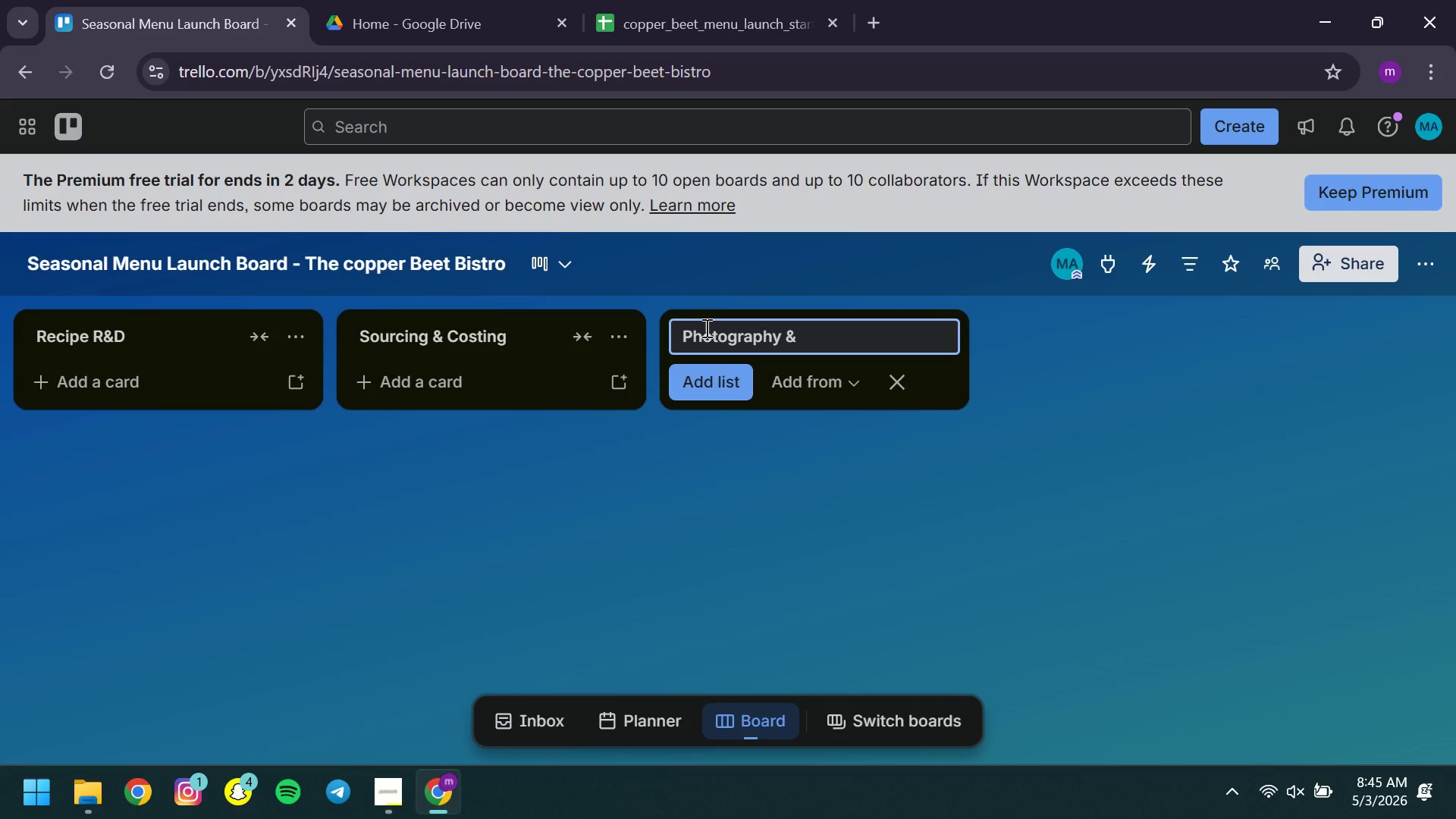 
type( Design )
 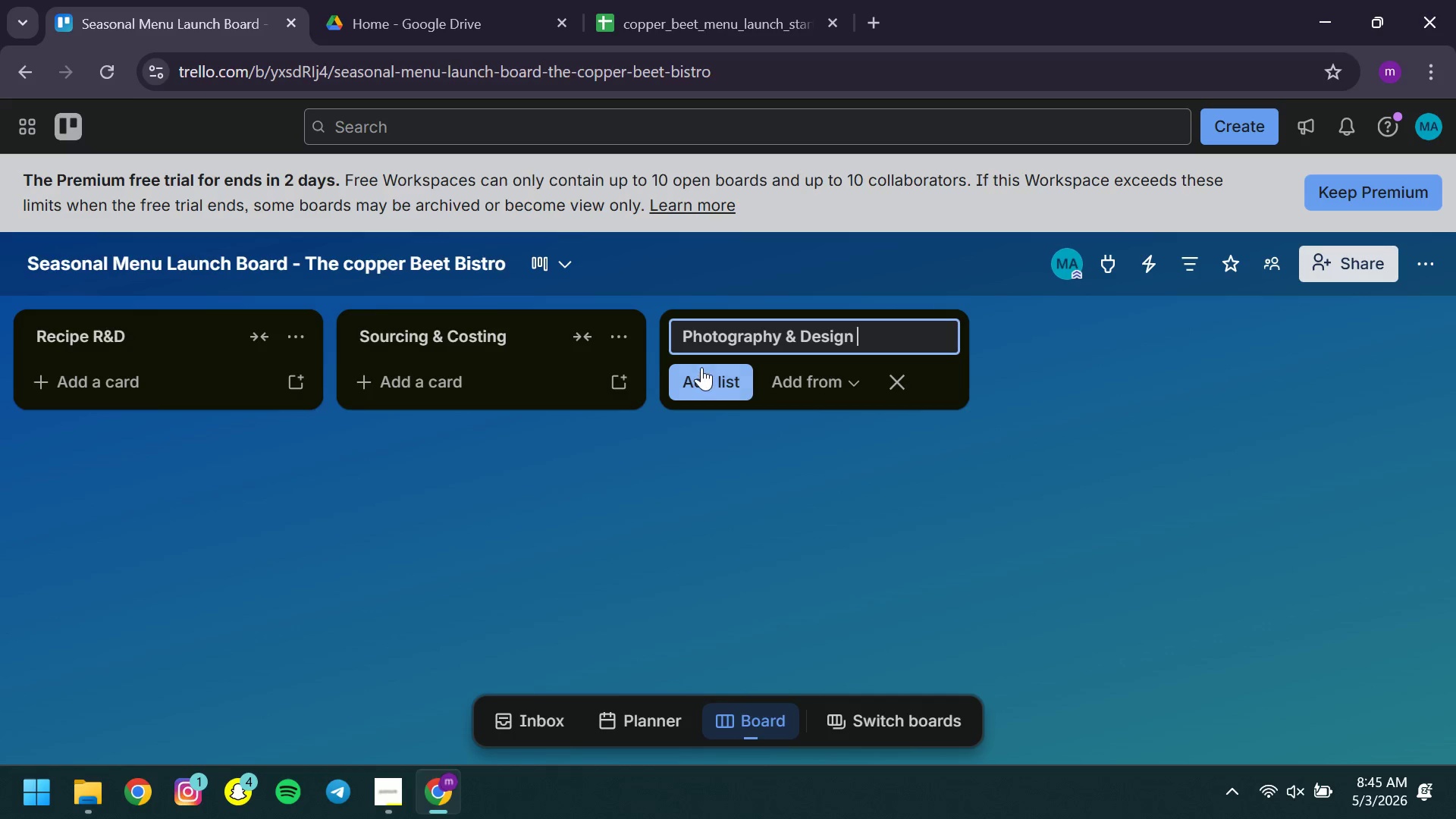 
left_click([701, 367])
 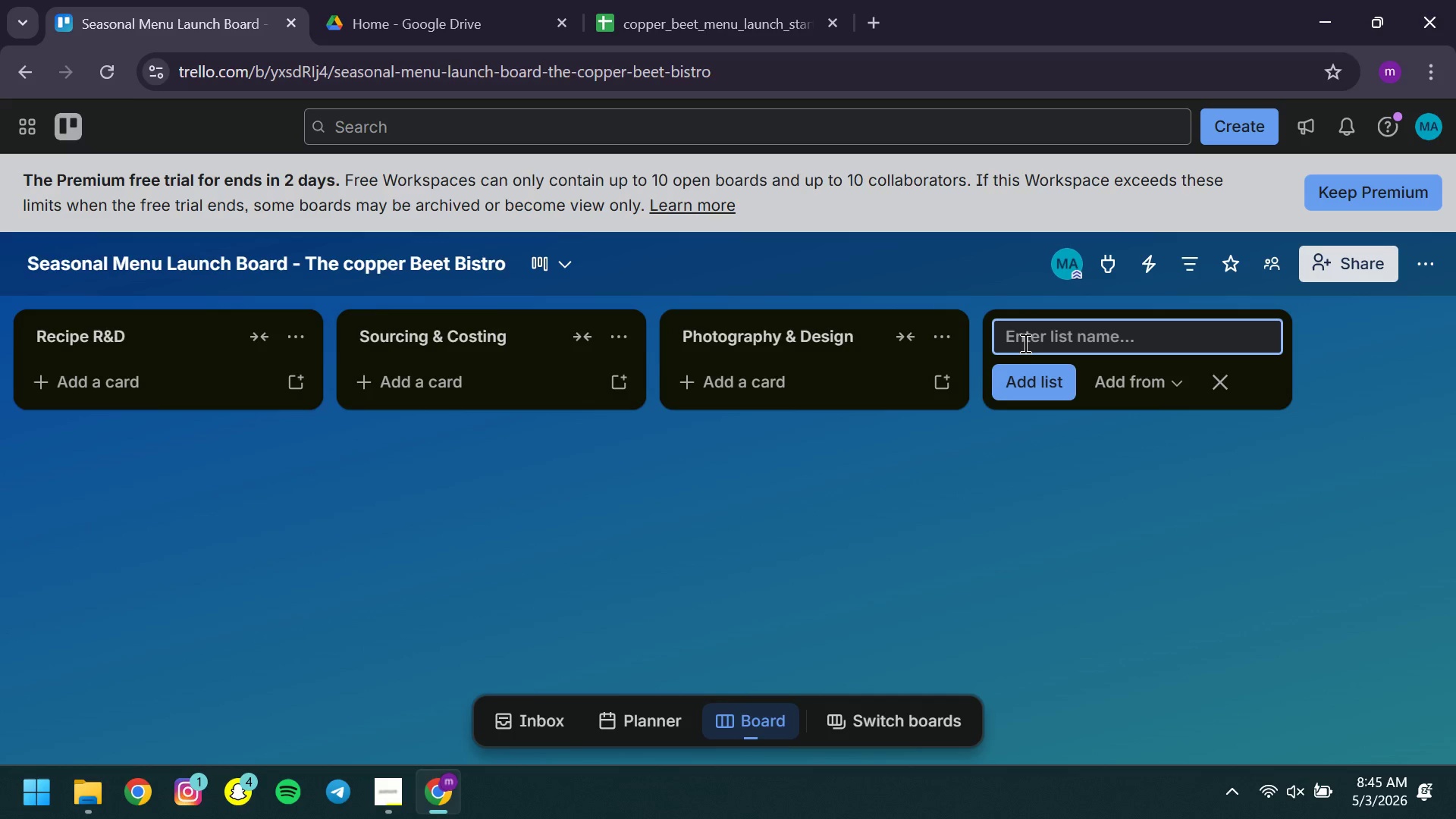 
left_click([1024, 343])
 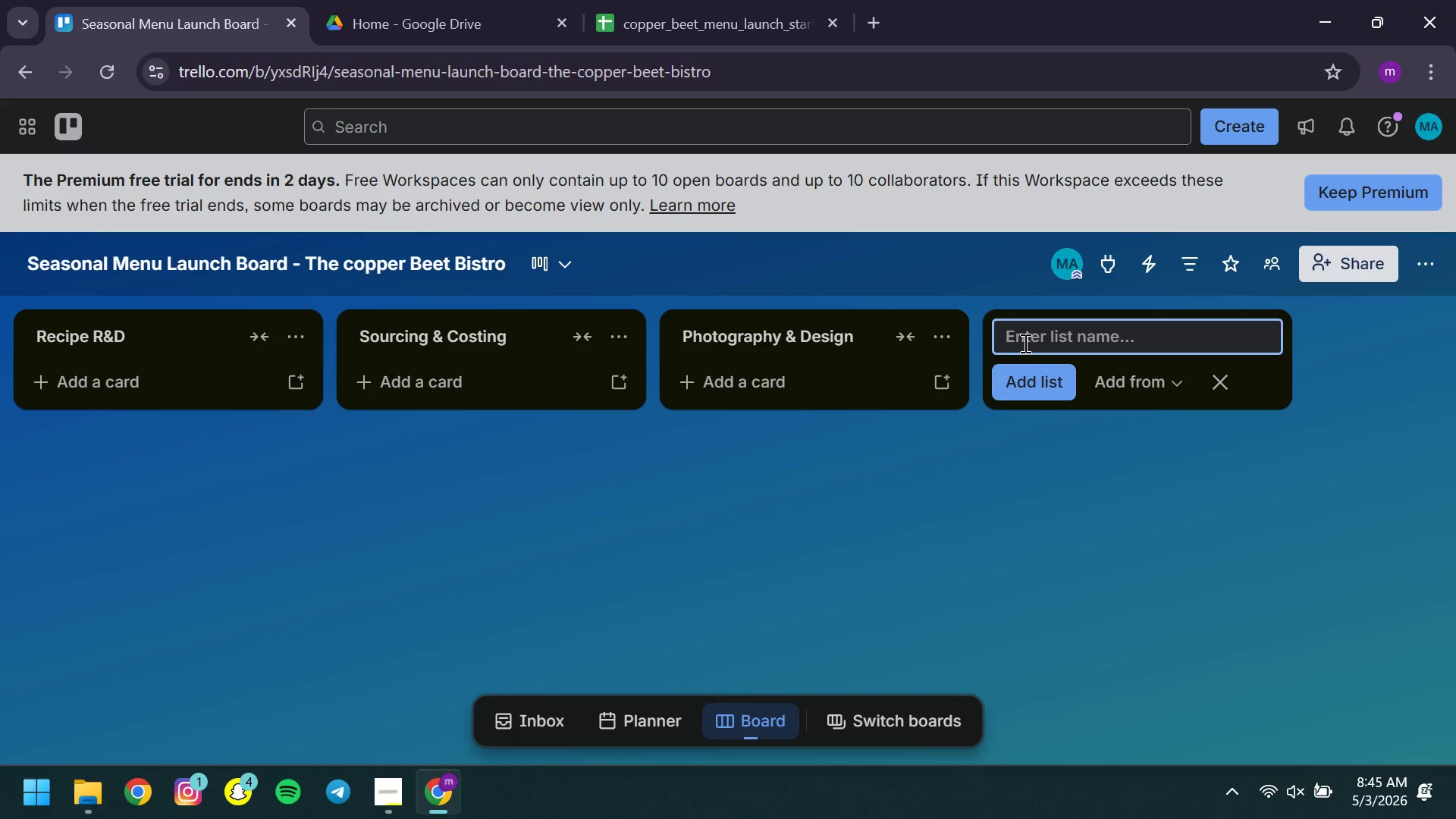 
type(Staff Training )
 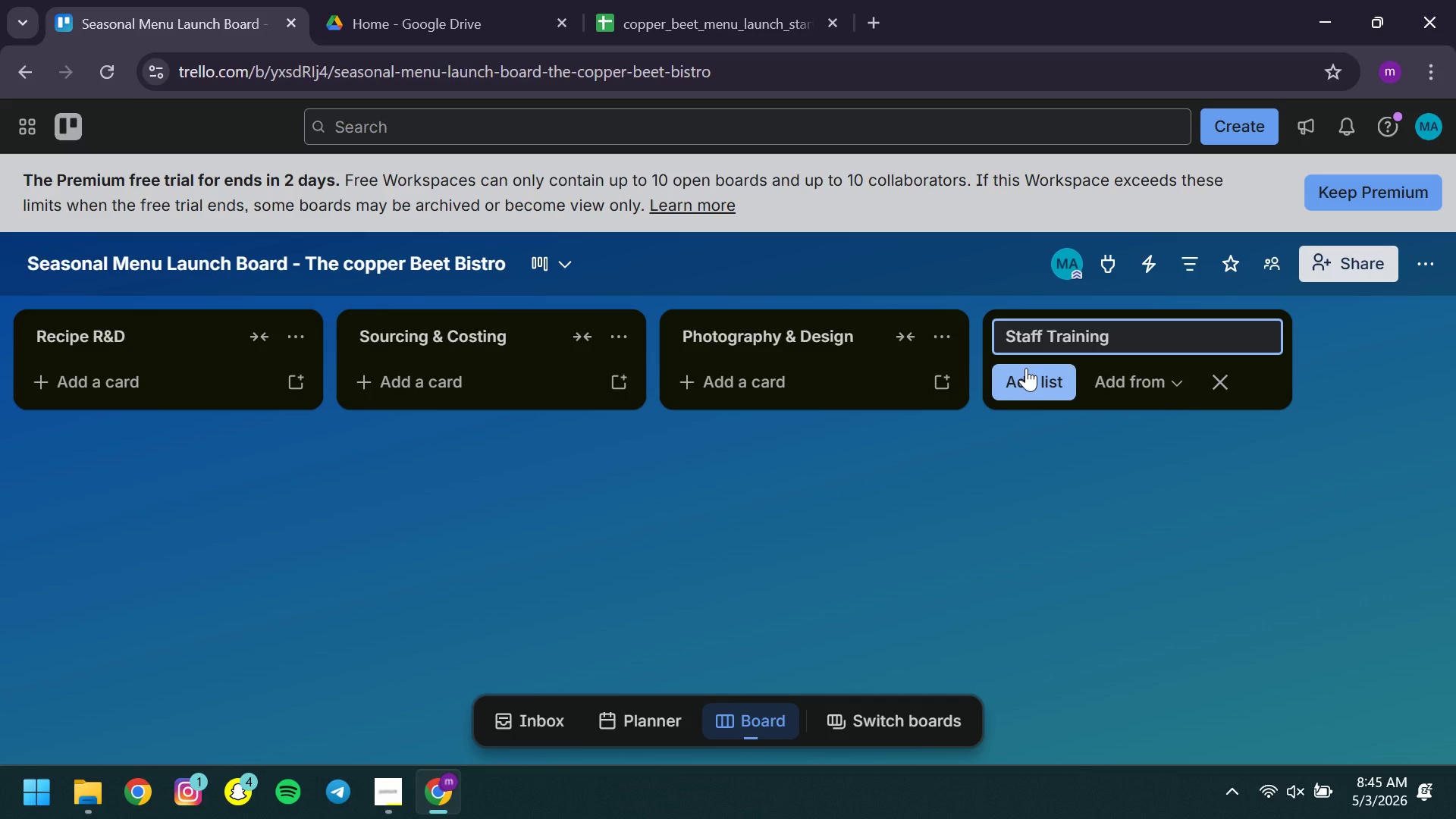 
left_click([1026, 368])
 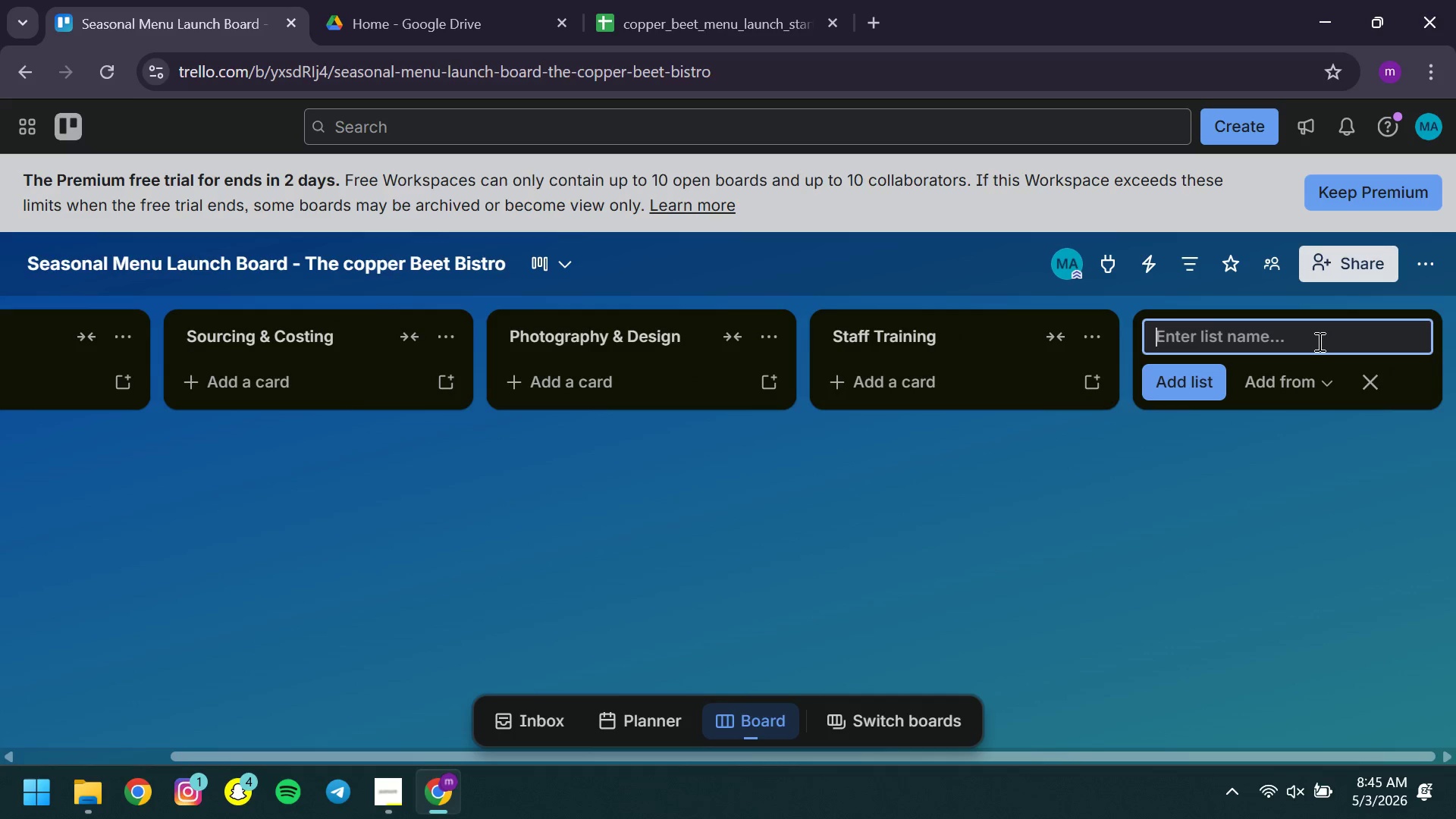 
type(Live M)
key(Backspace)
type(on Menu)
 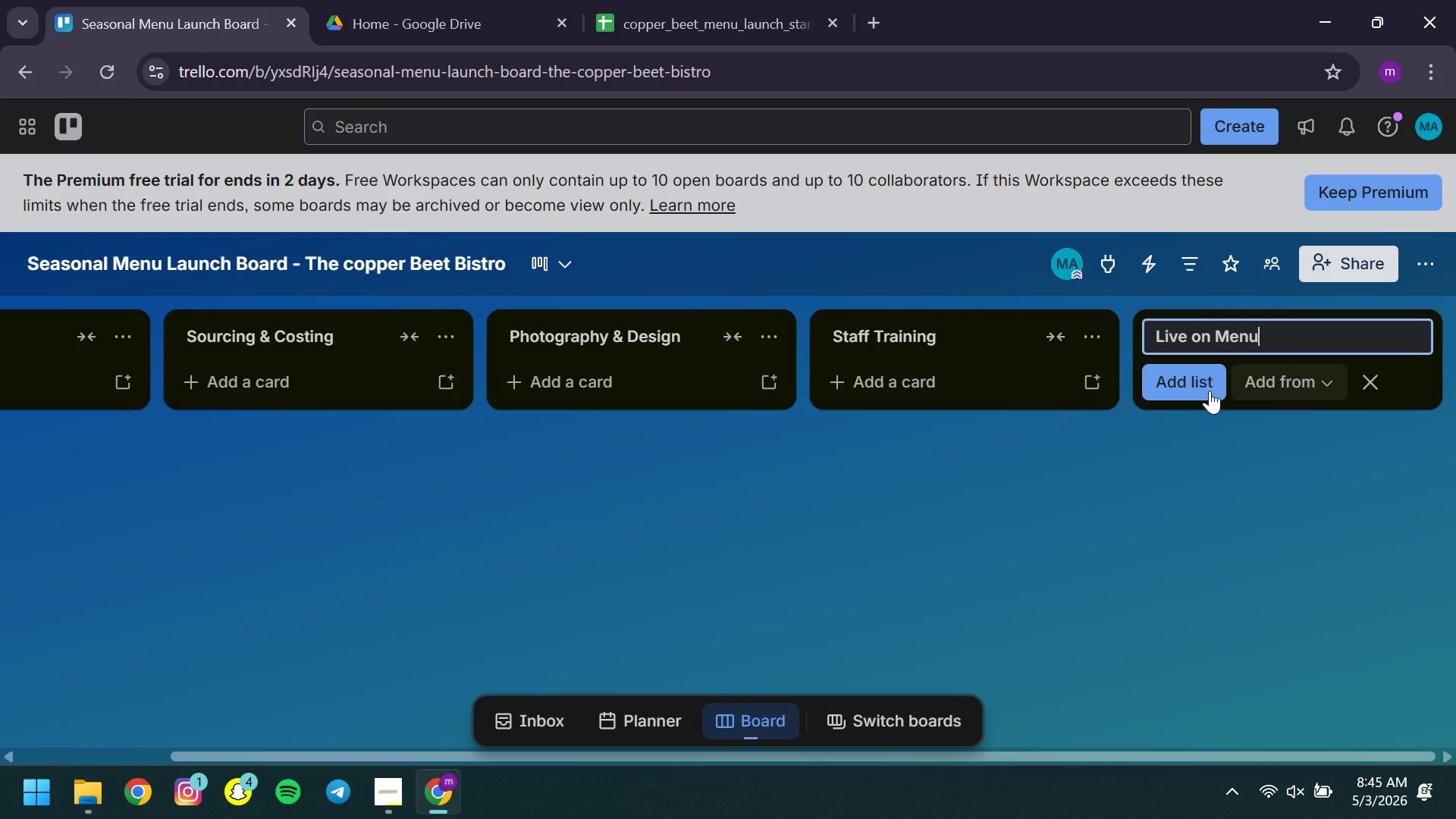 
left_click([1187, 394])
 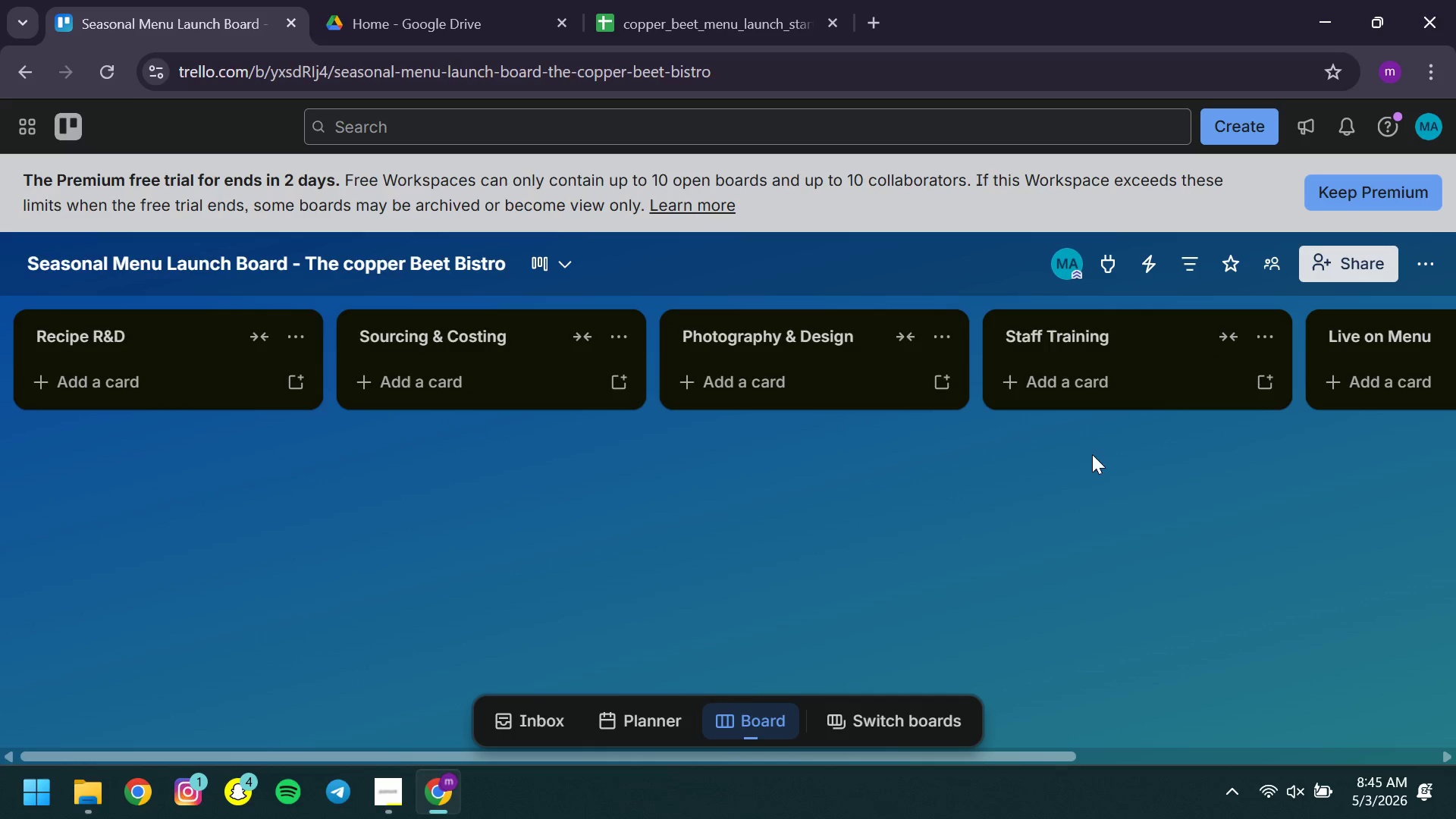 
left_click([1425, 267])
 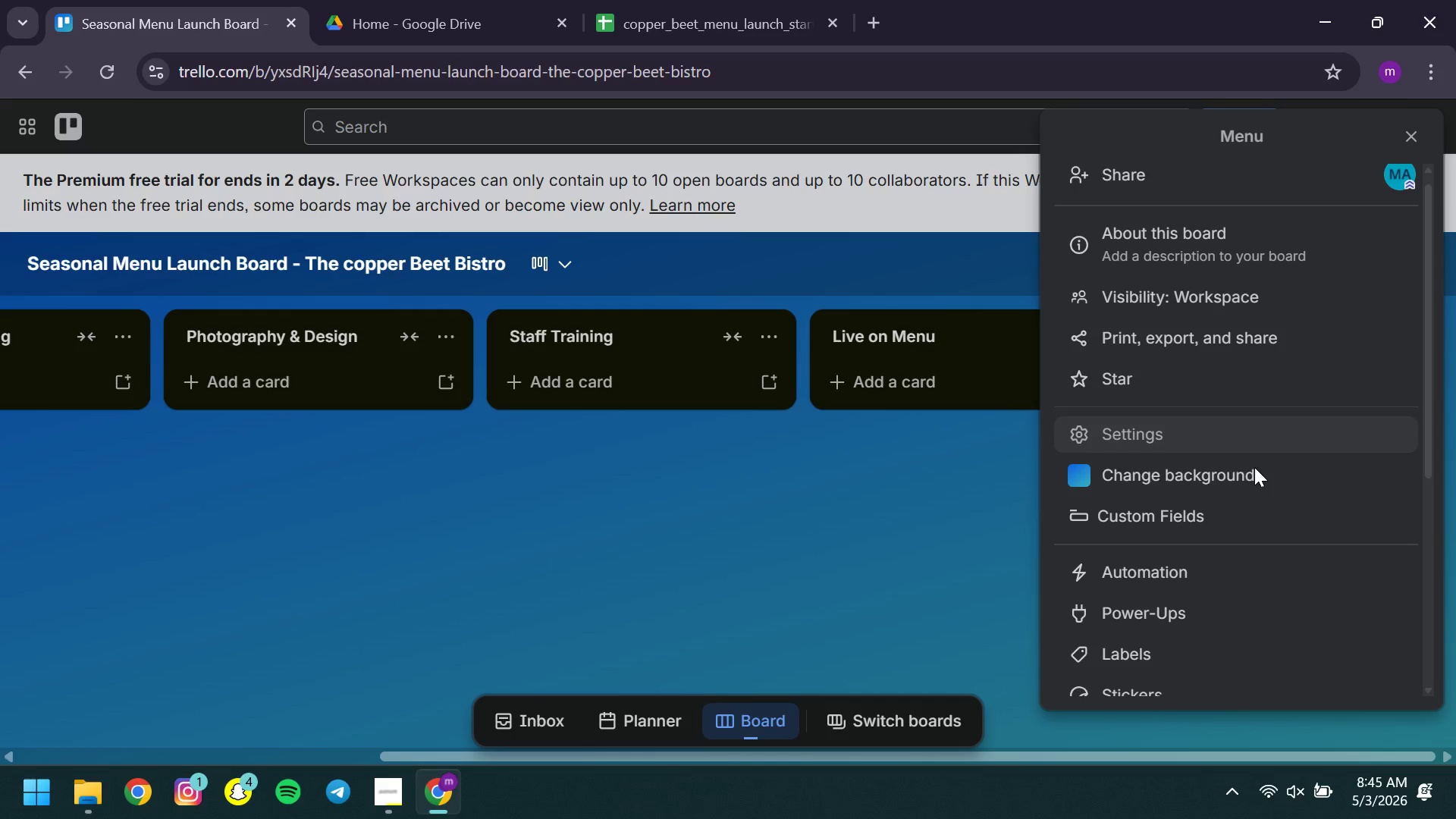 
left_click([1159, 512])
 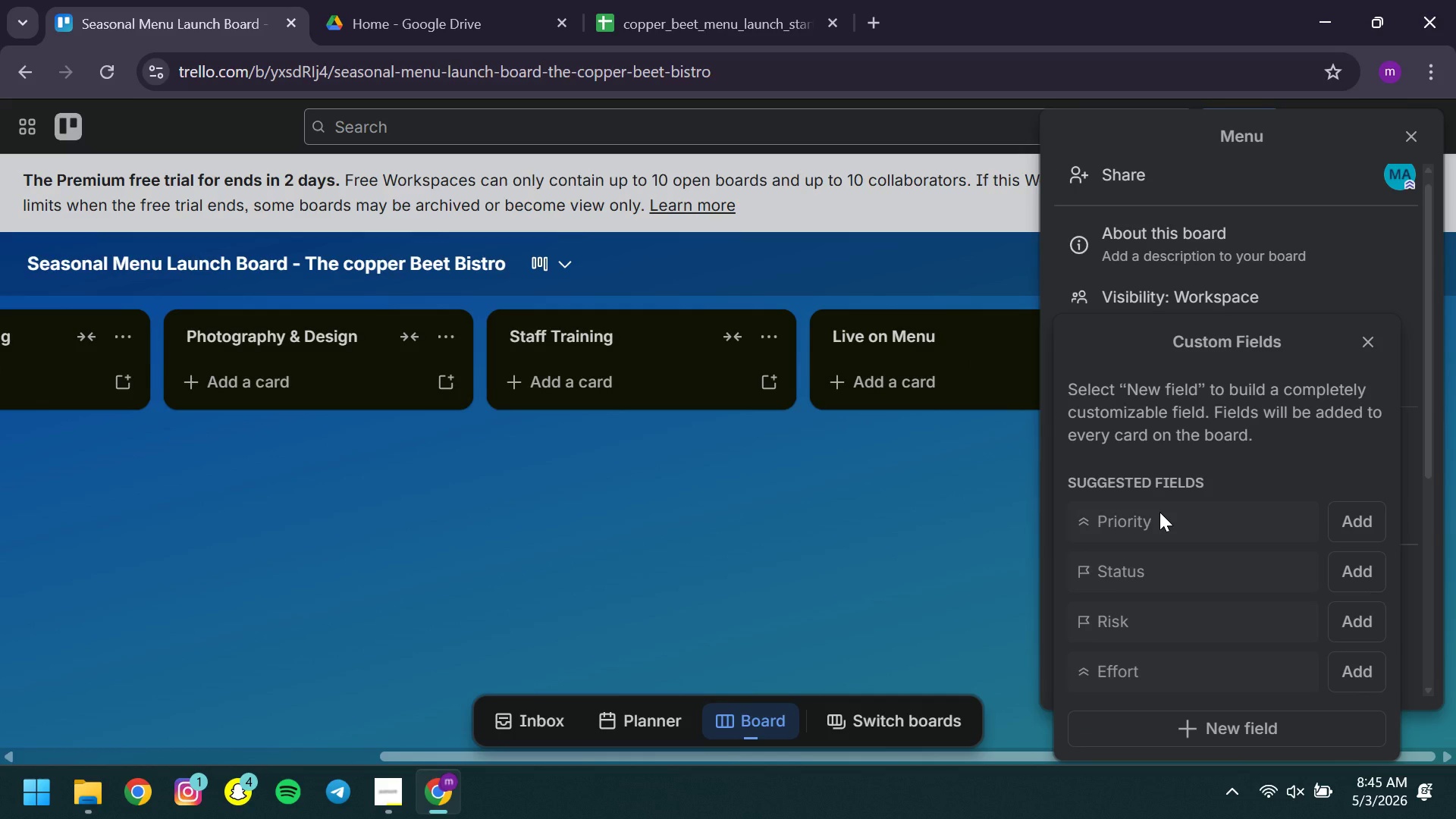 
wait(6.67)
 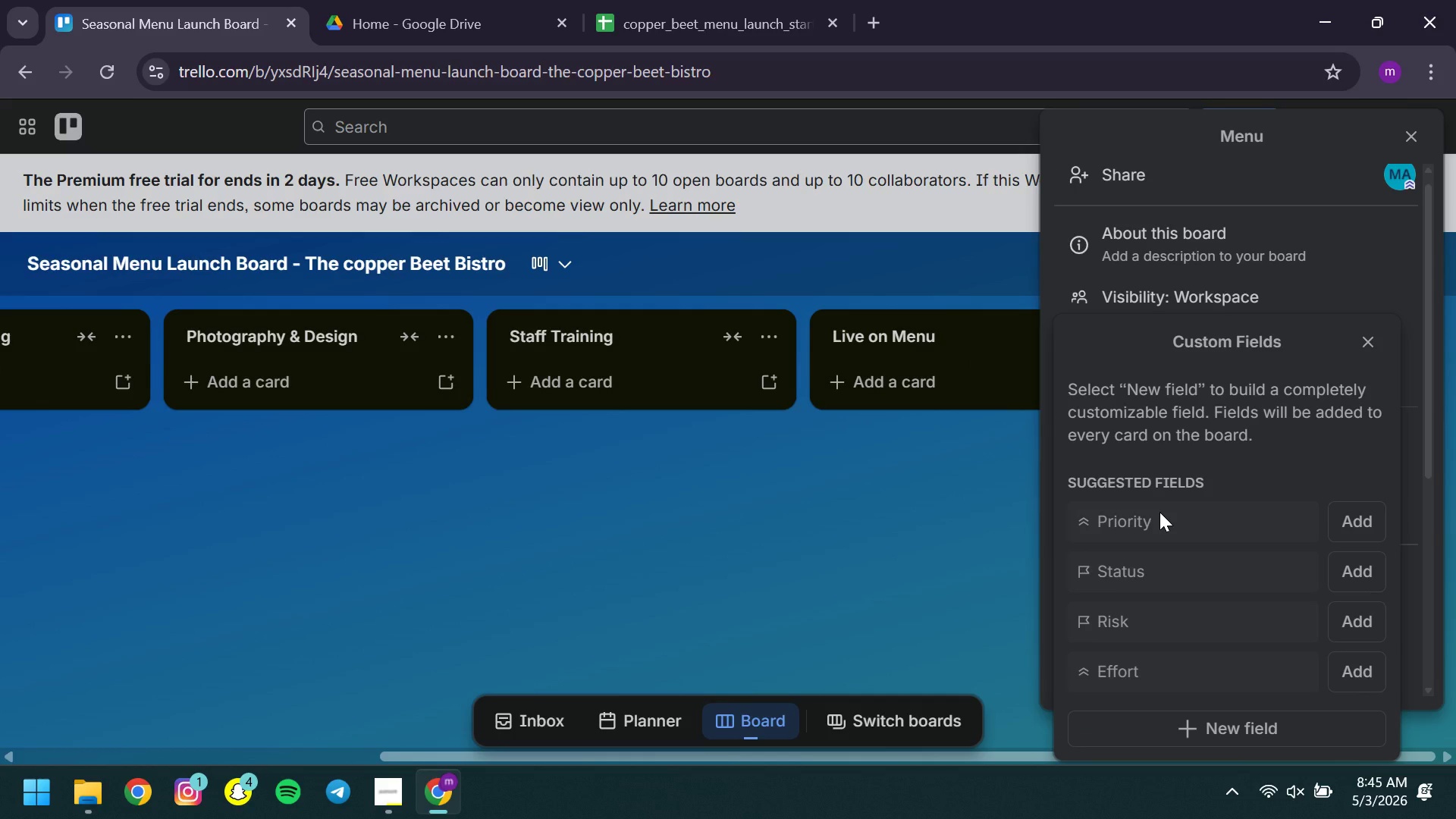 
left_click([1172, 720])
 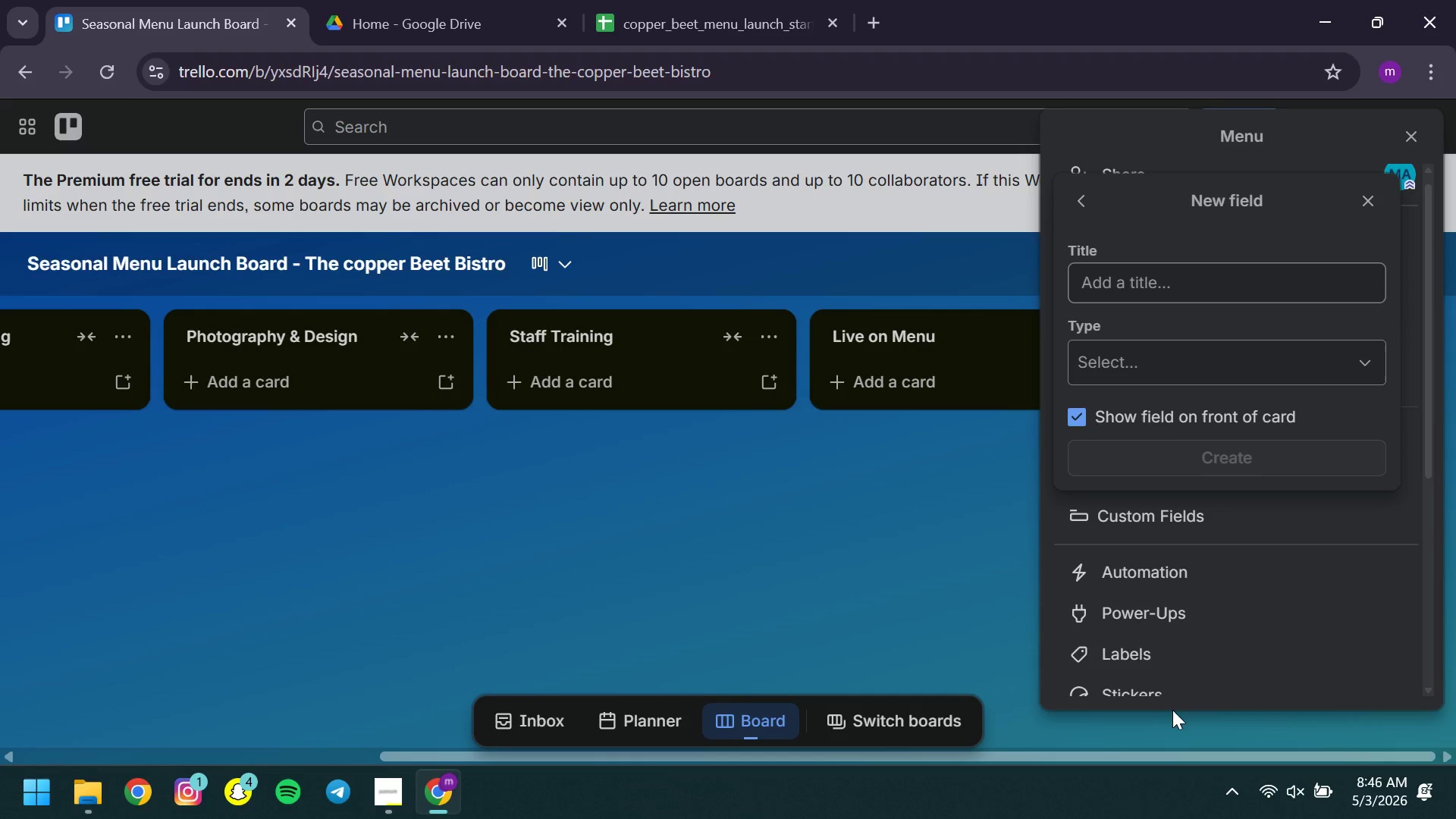 
left_click([1181, 296])
 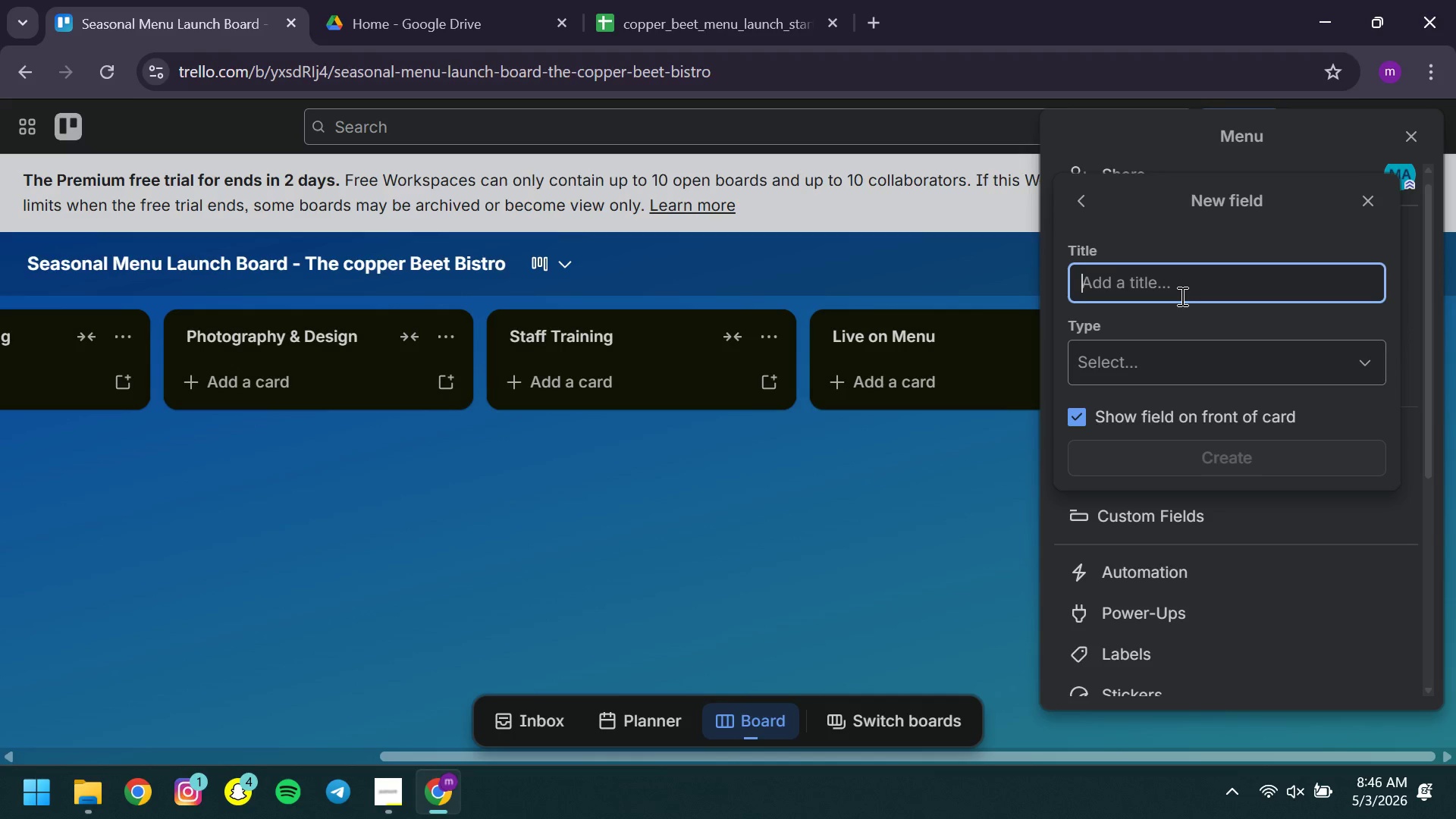 
type(Dish Category )
 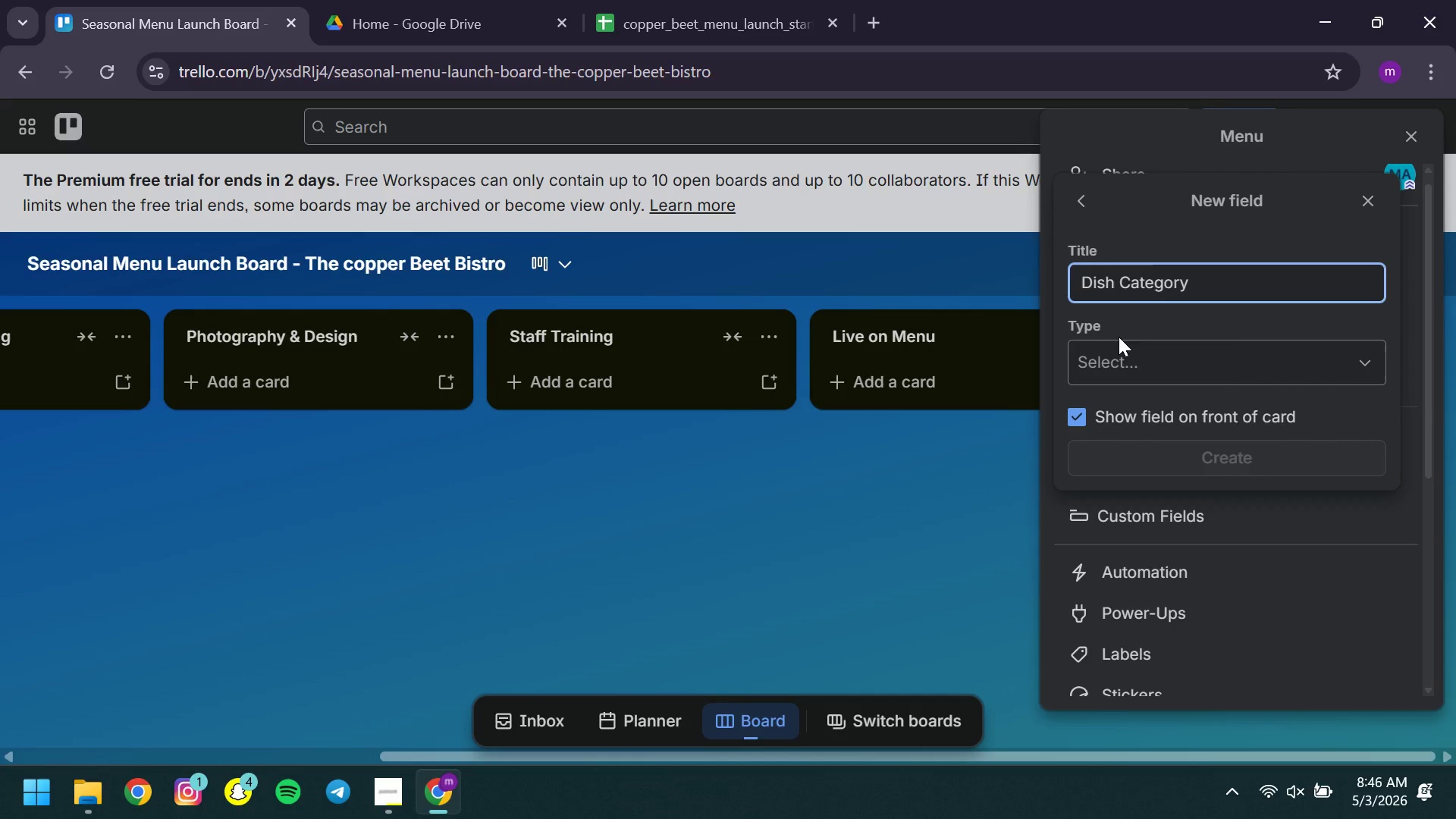 
left_click([1127, 347])
 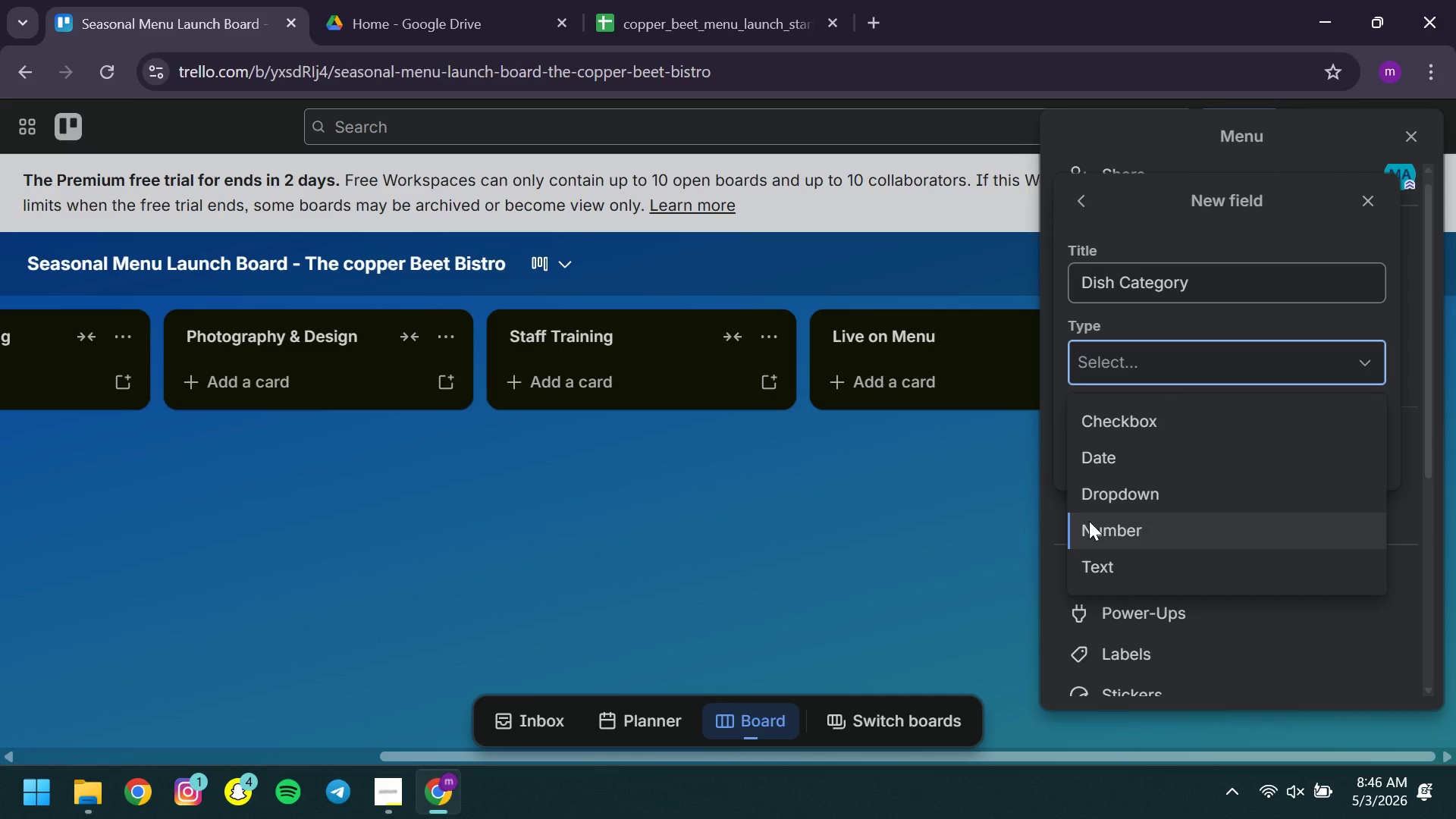 
left_click([1084, 499])
 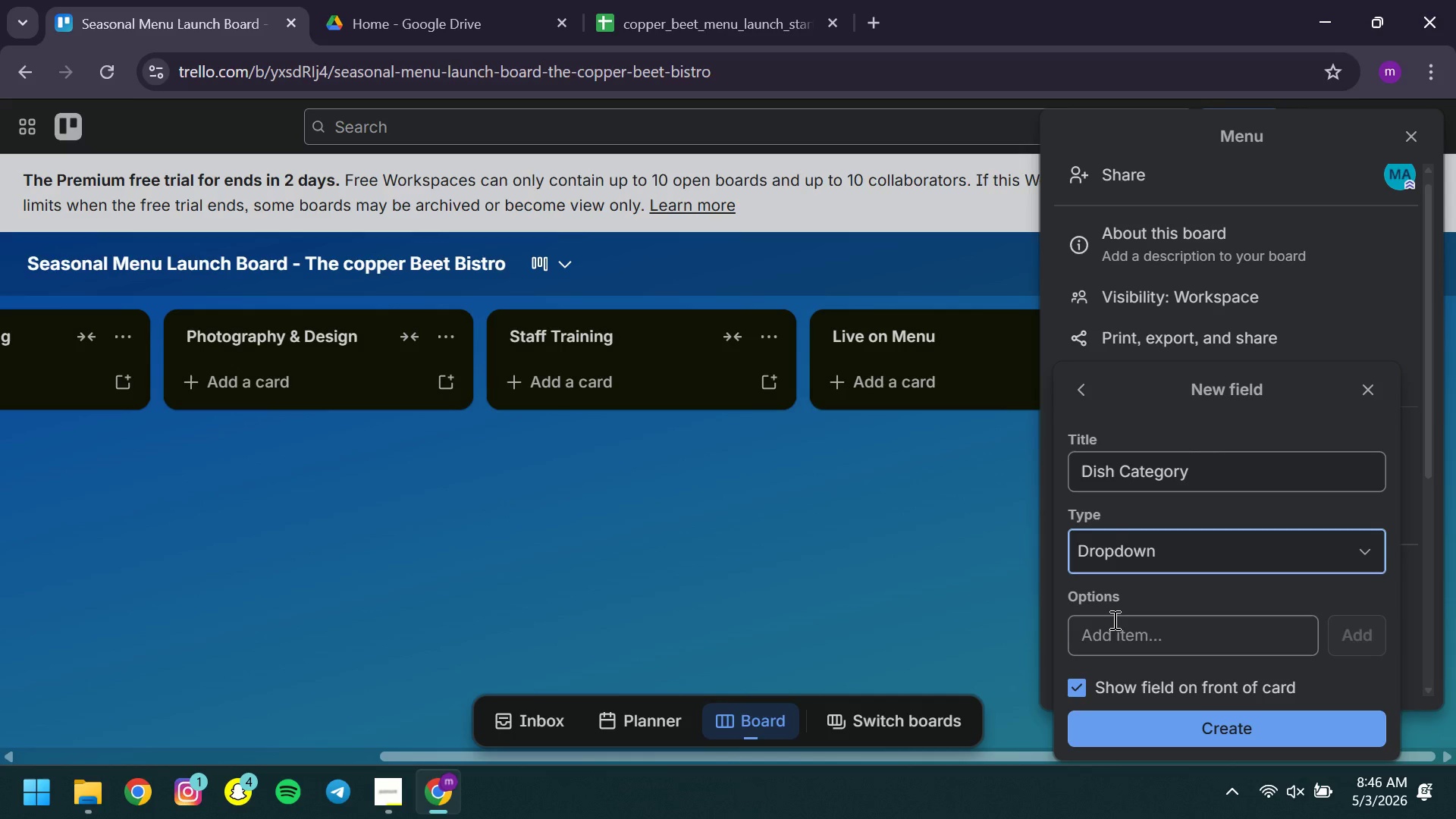 
left_click([1113, 620])
 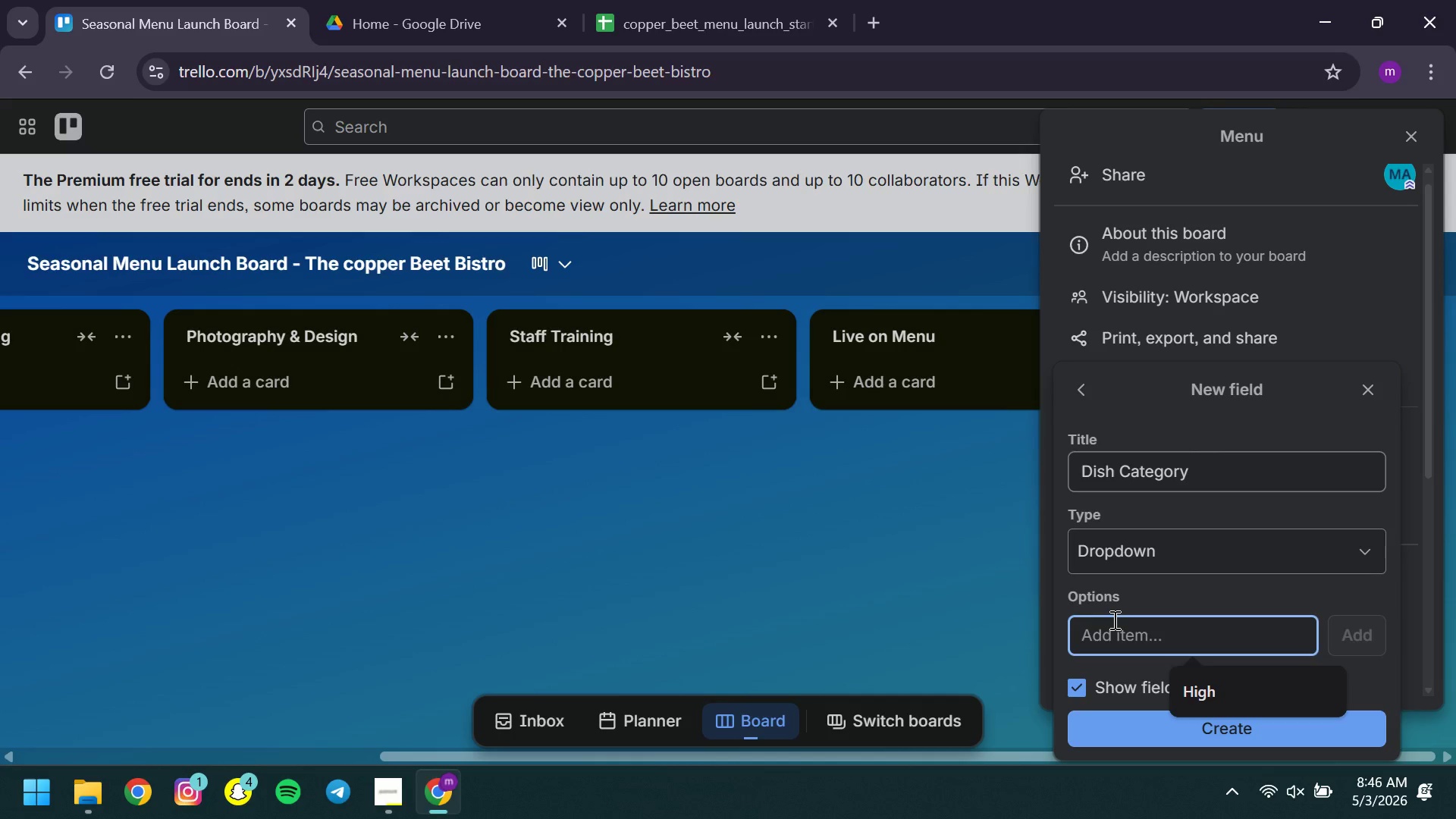 
type(Appetizer )
 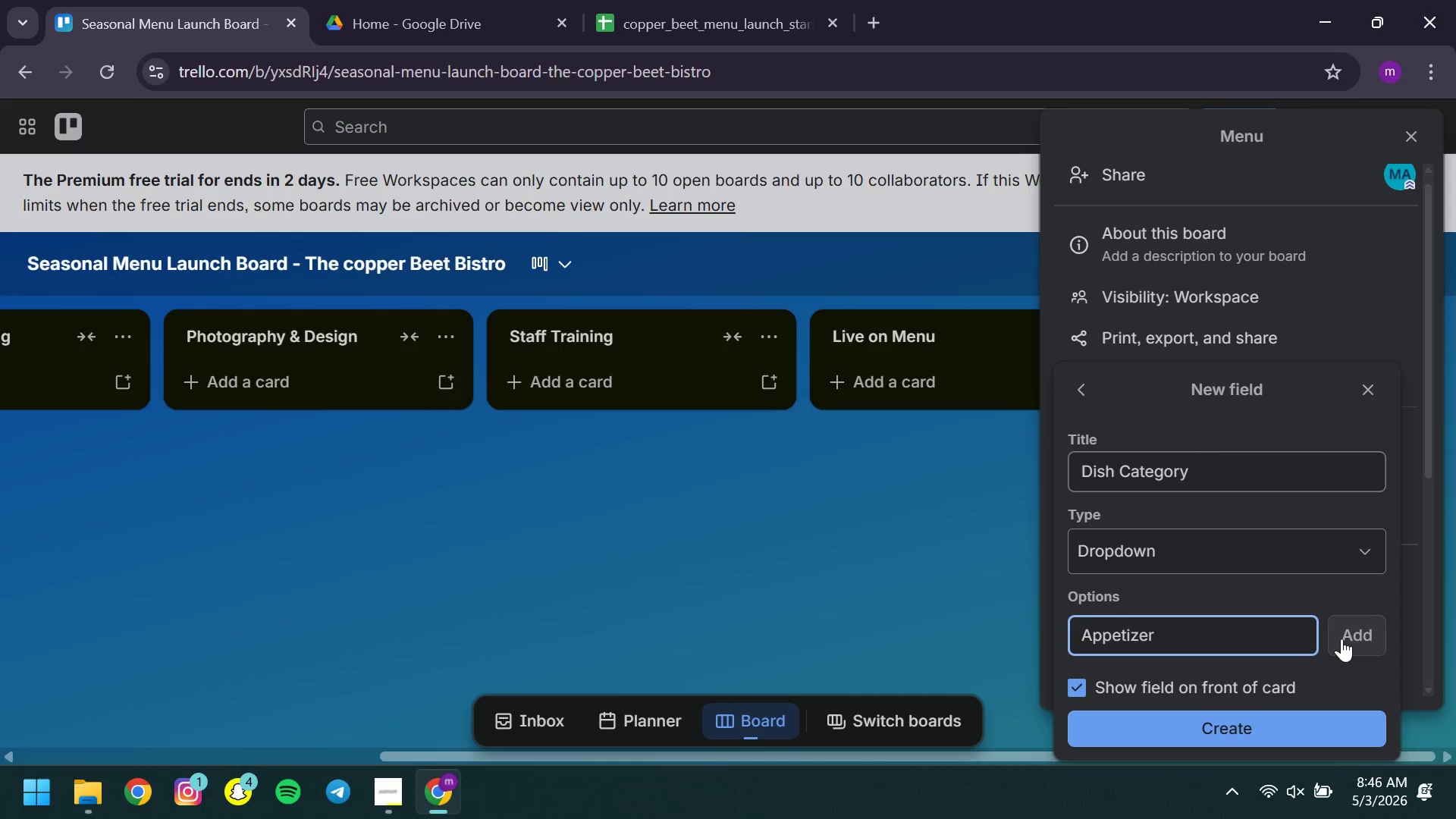 
left_click([1341, 638])
 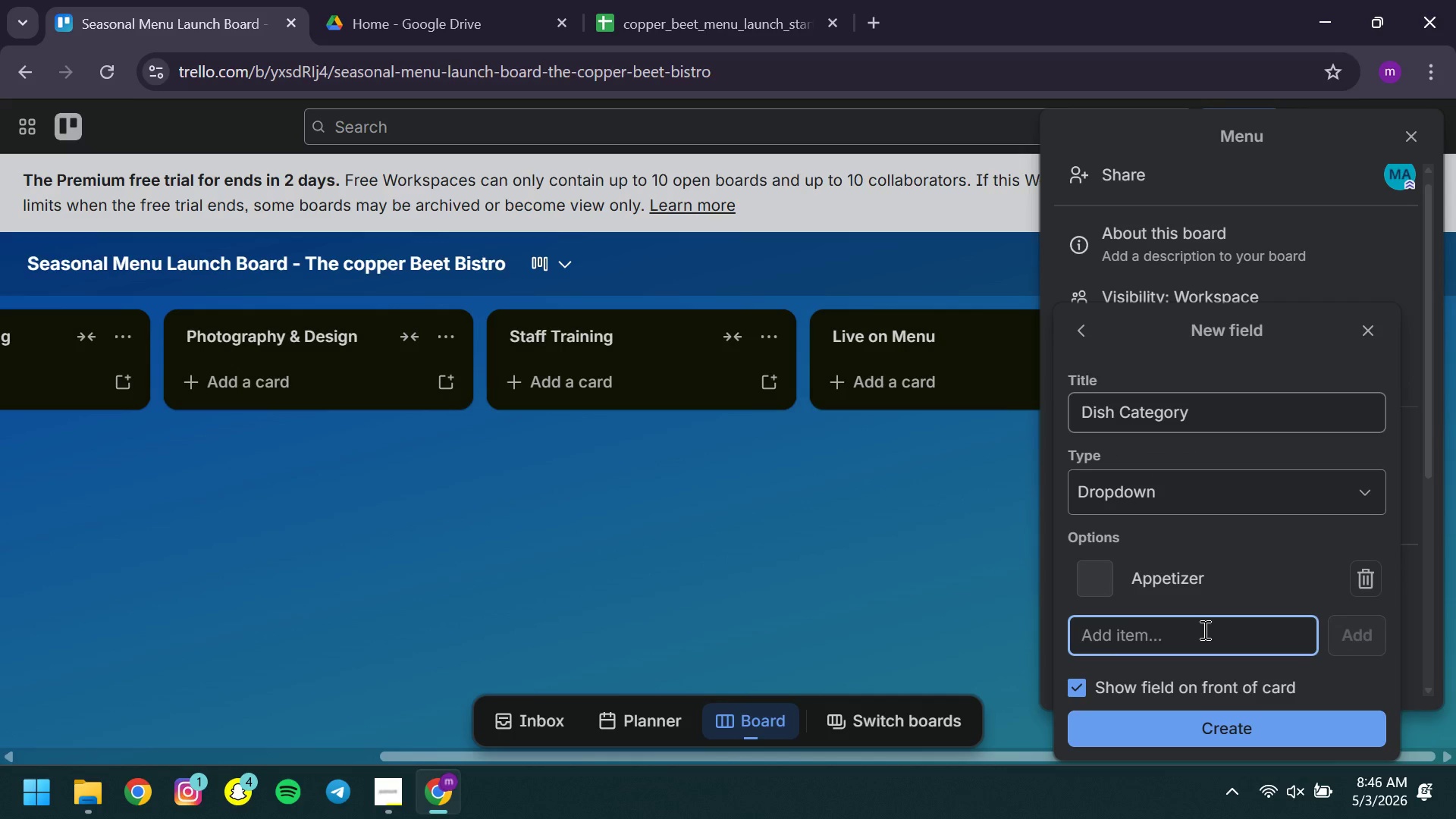 
left_click([1203, 629])
 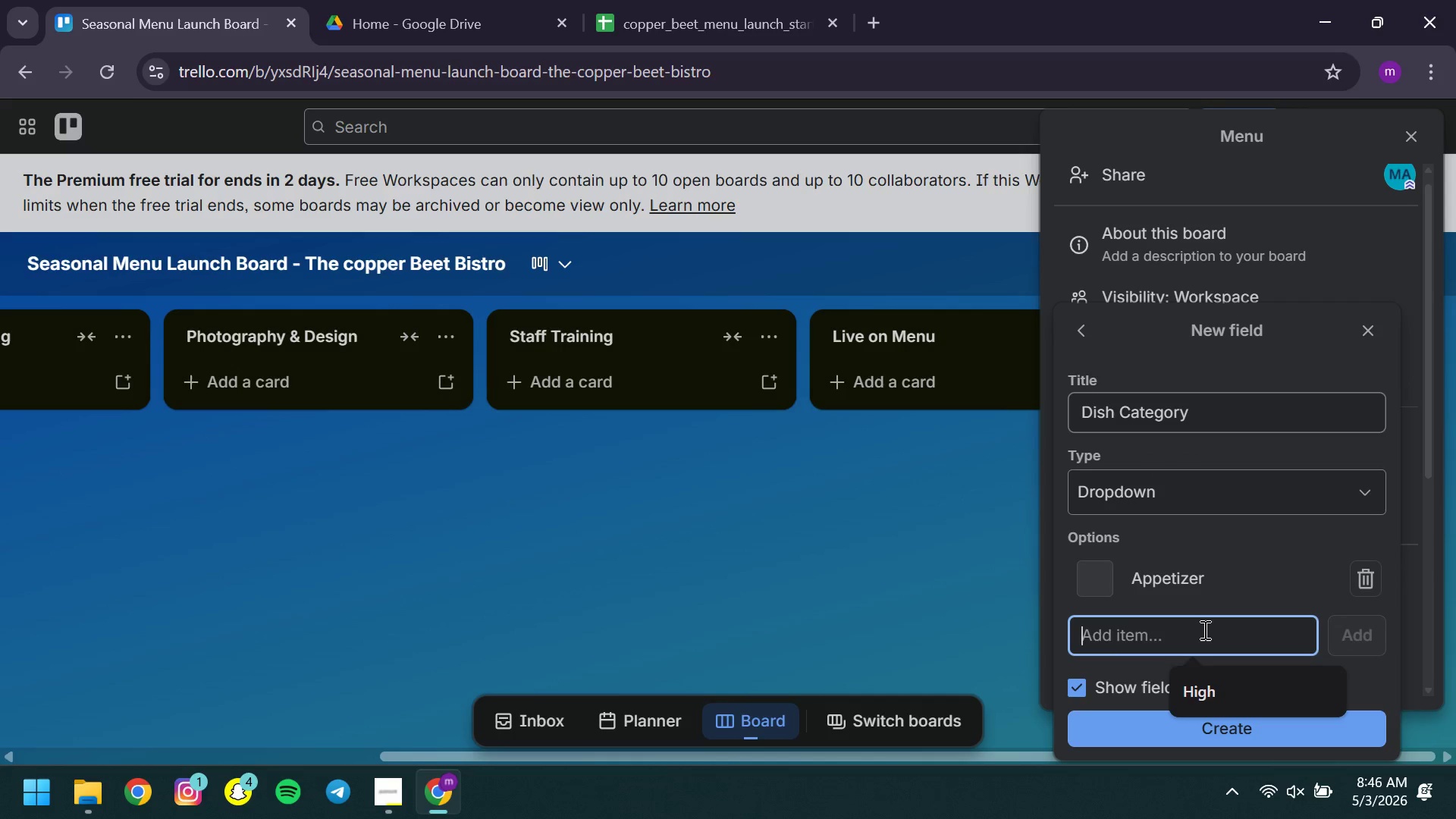 
type(Entree )
 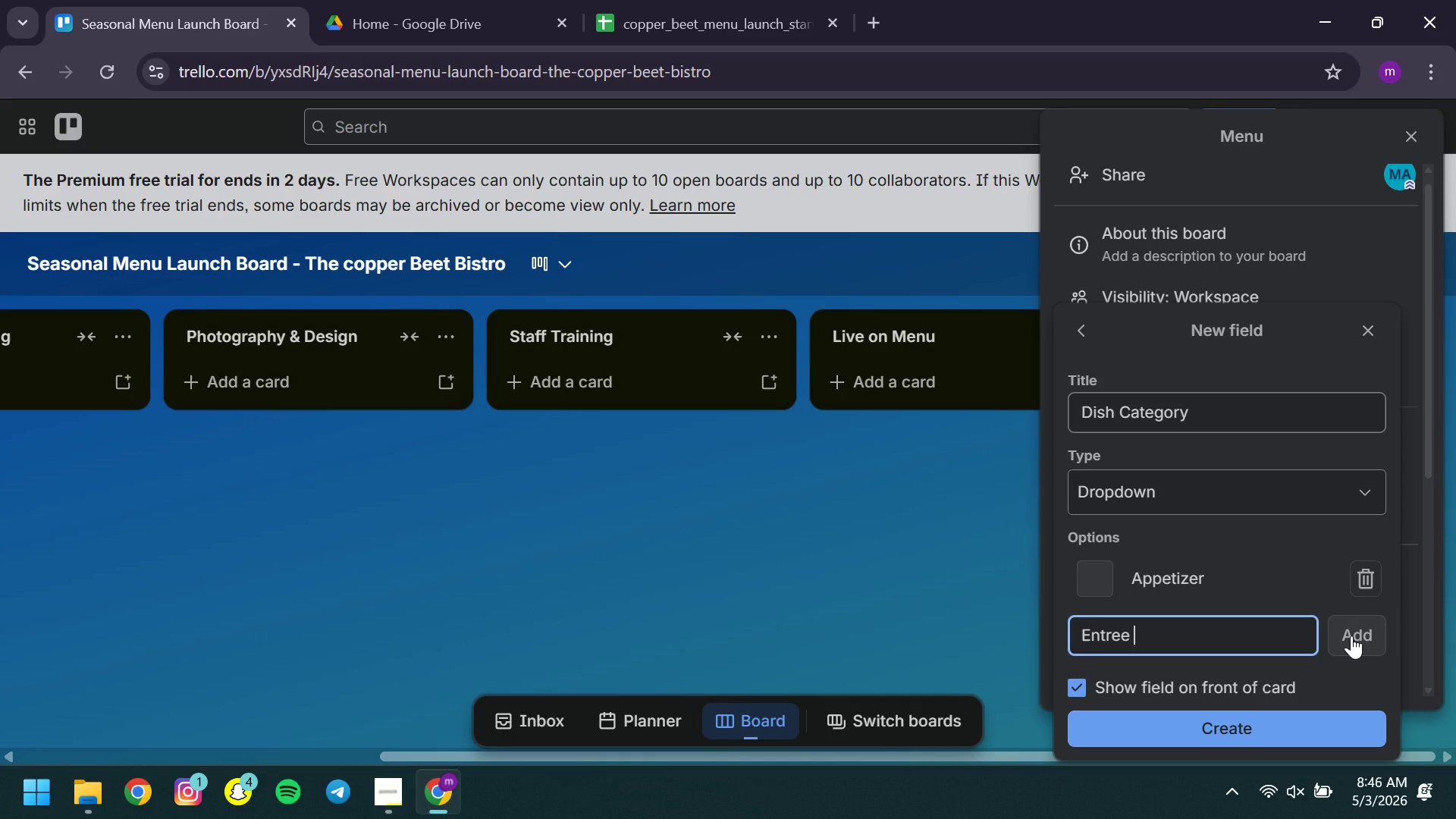 
left_click([1351, 635])
 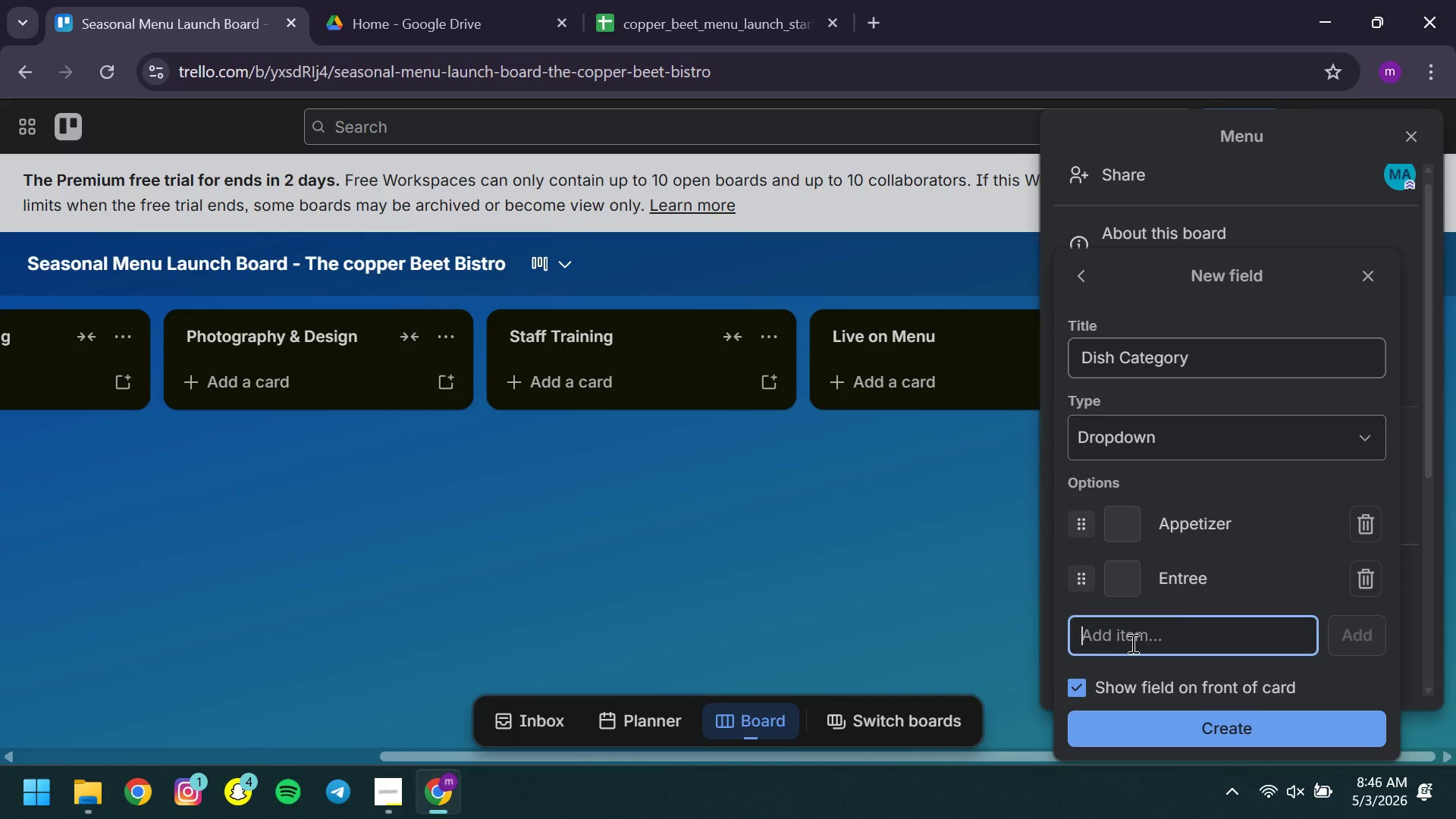 
left_click([1128, 643])
 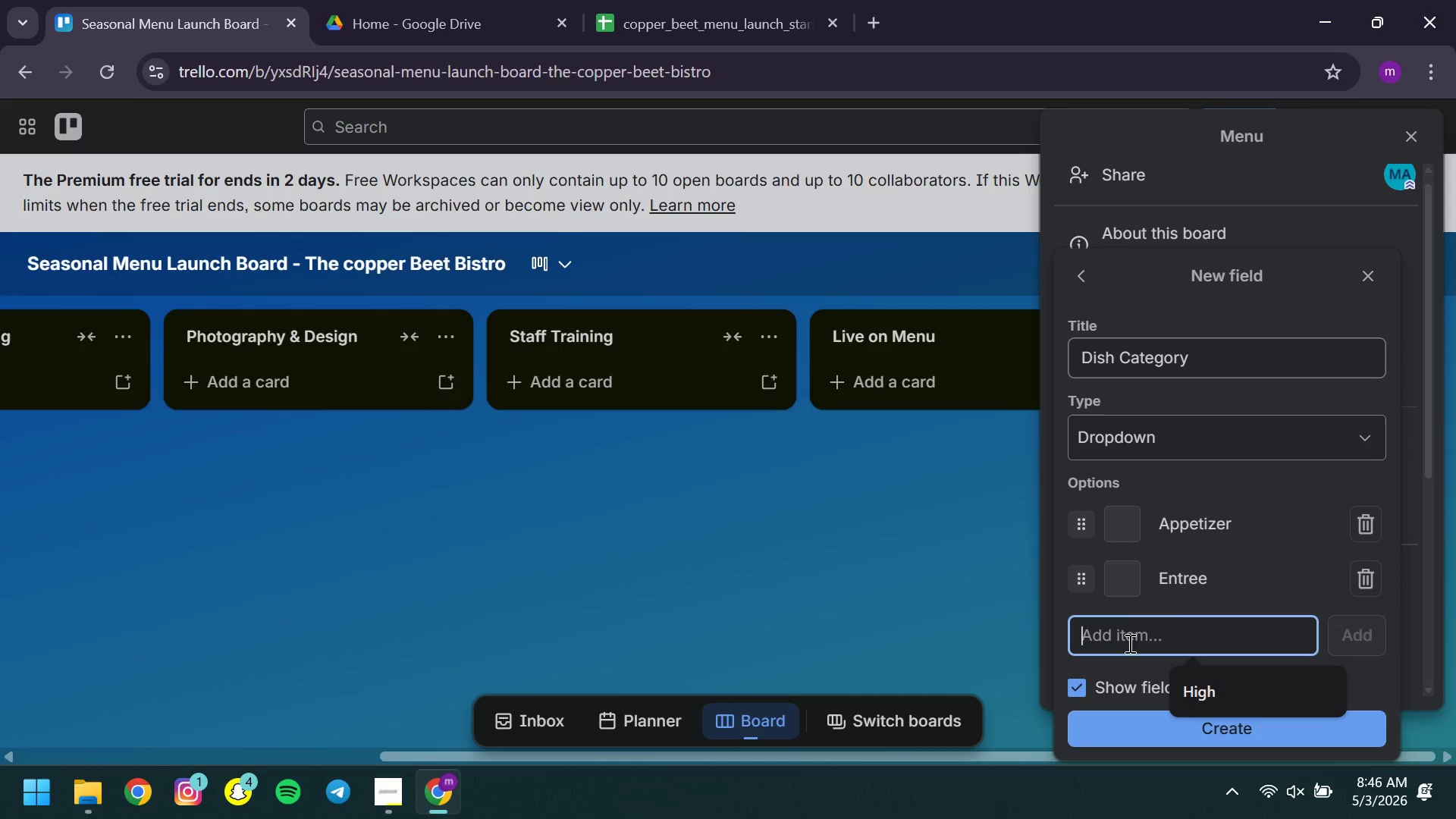 
type(Dessert )
 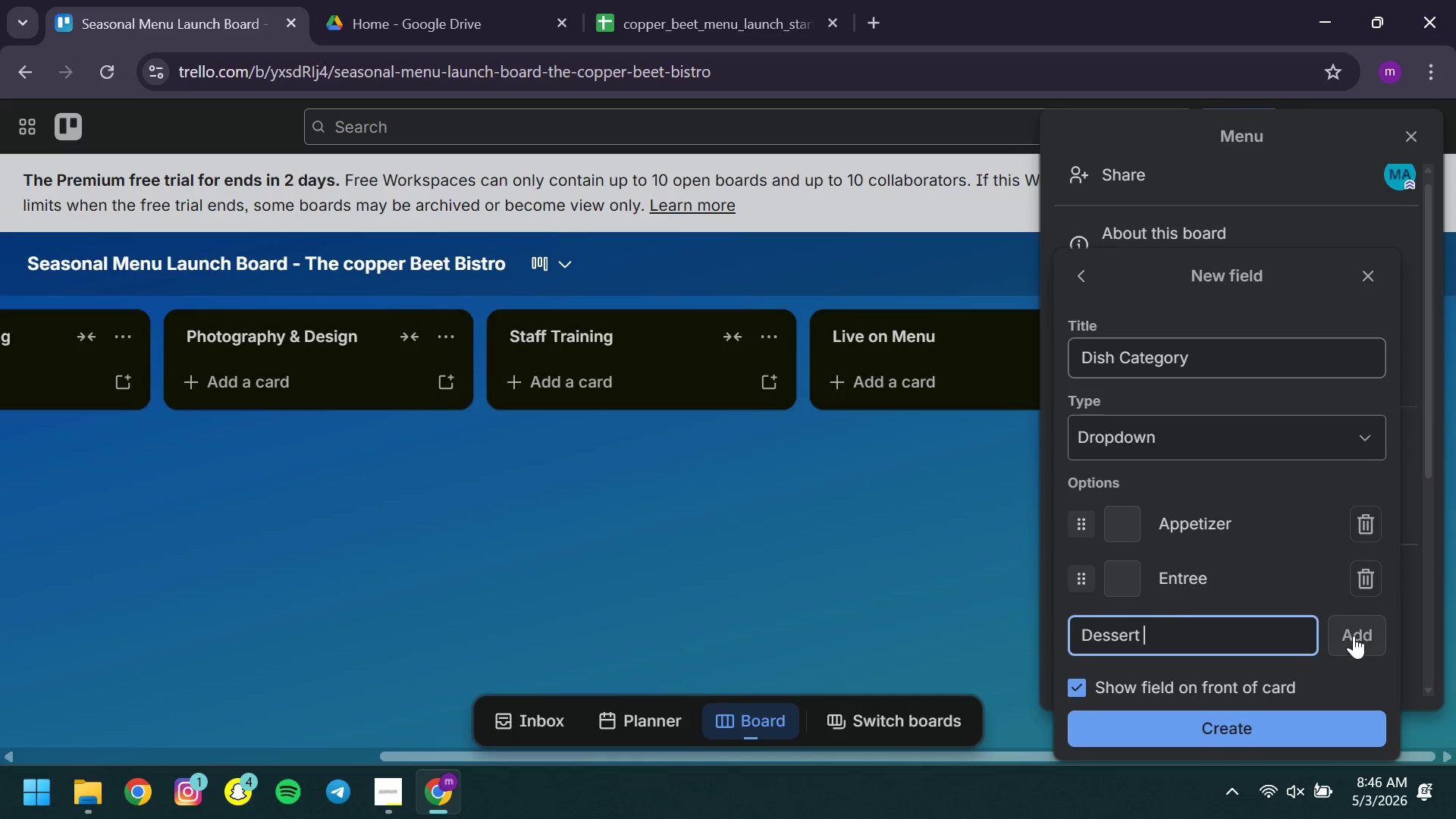 
left_click([1355, 639])
 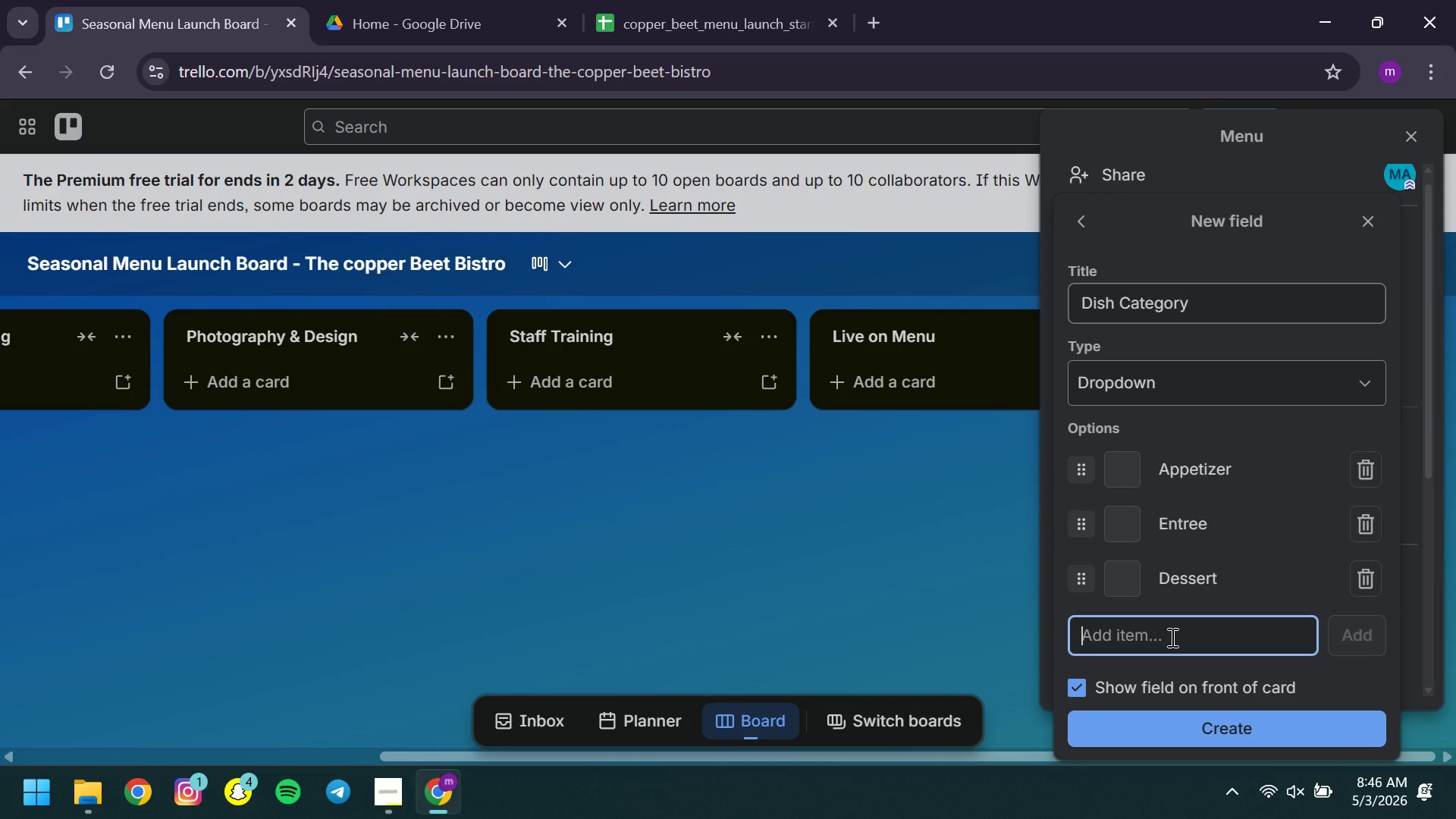 
type(Cocktail)
 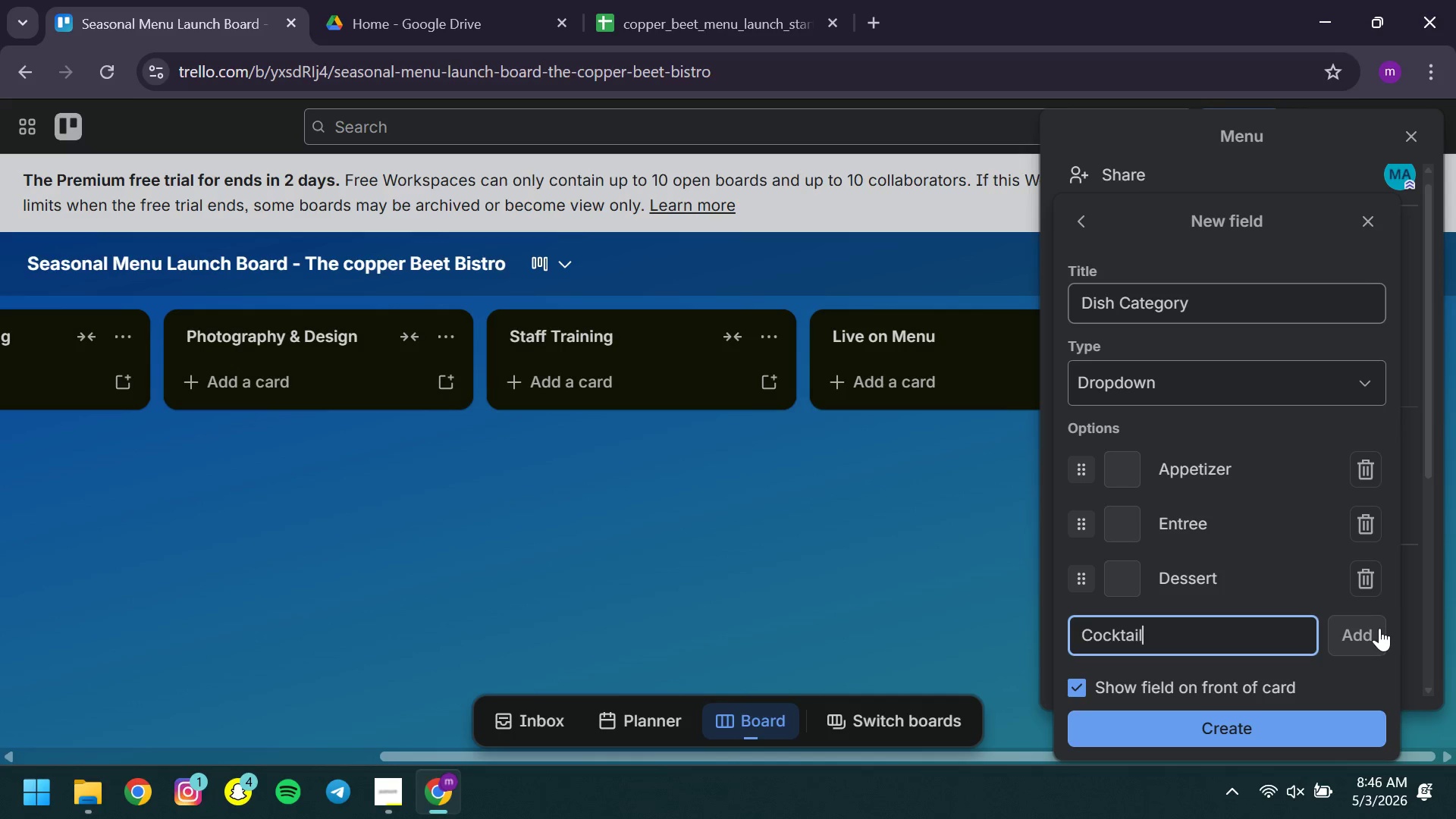 
left_click([1379, 629])
 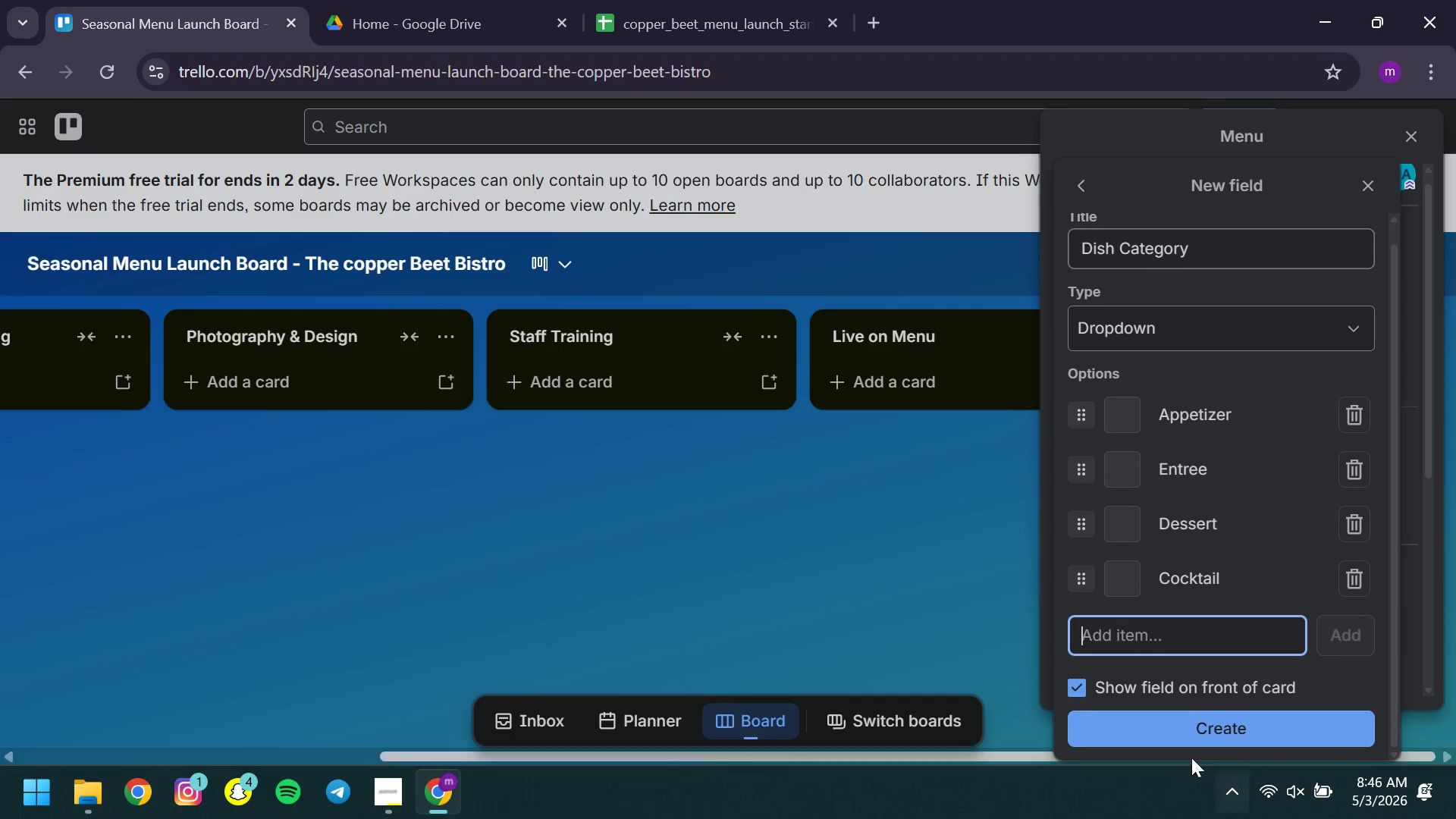 
left_click([1162, 741])
 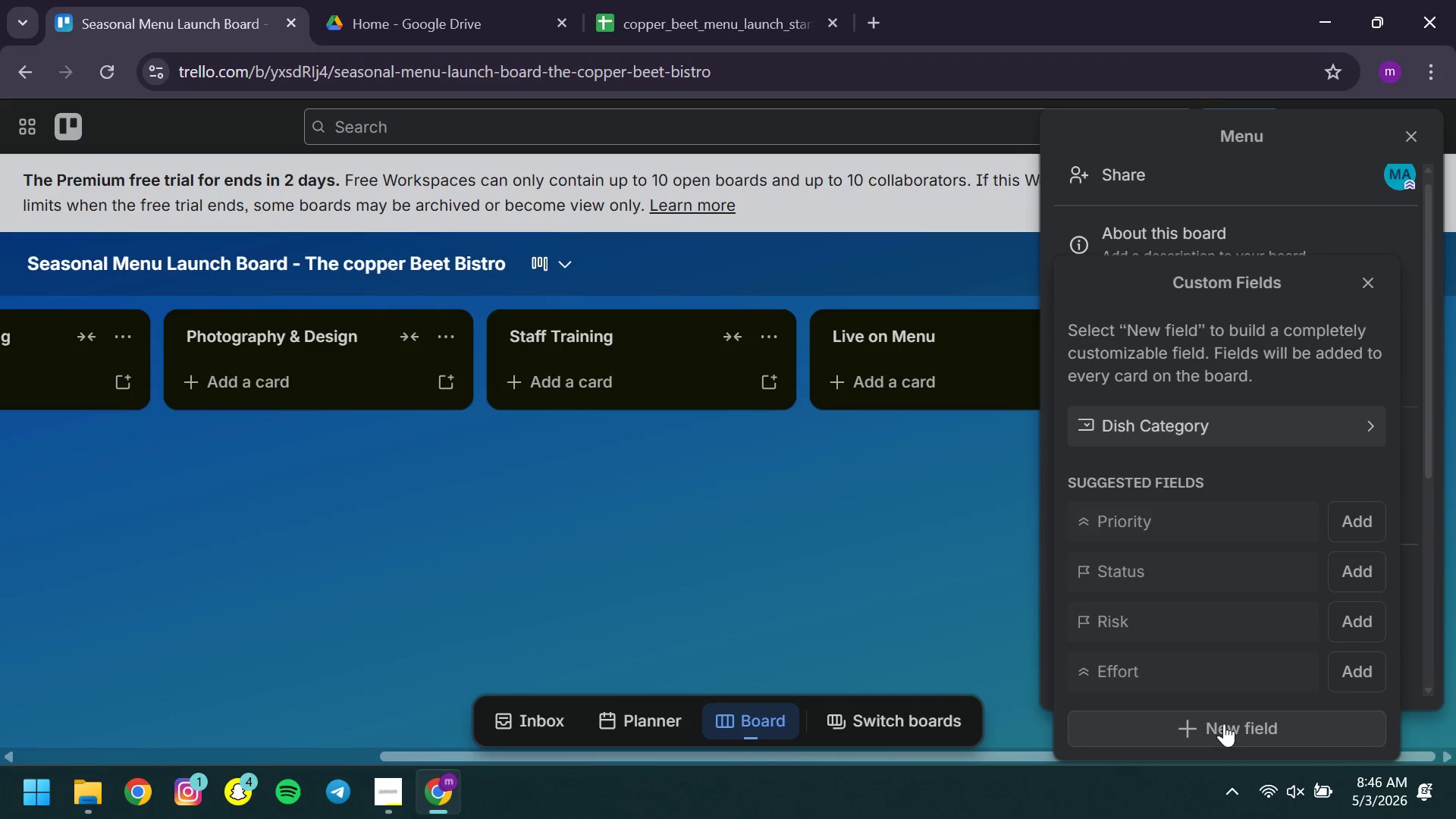 
left_click([1224, 723])
 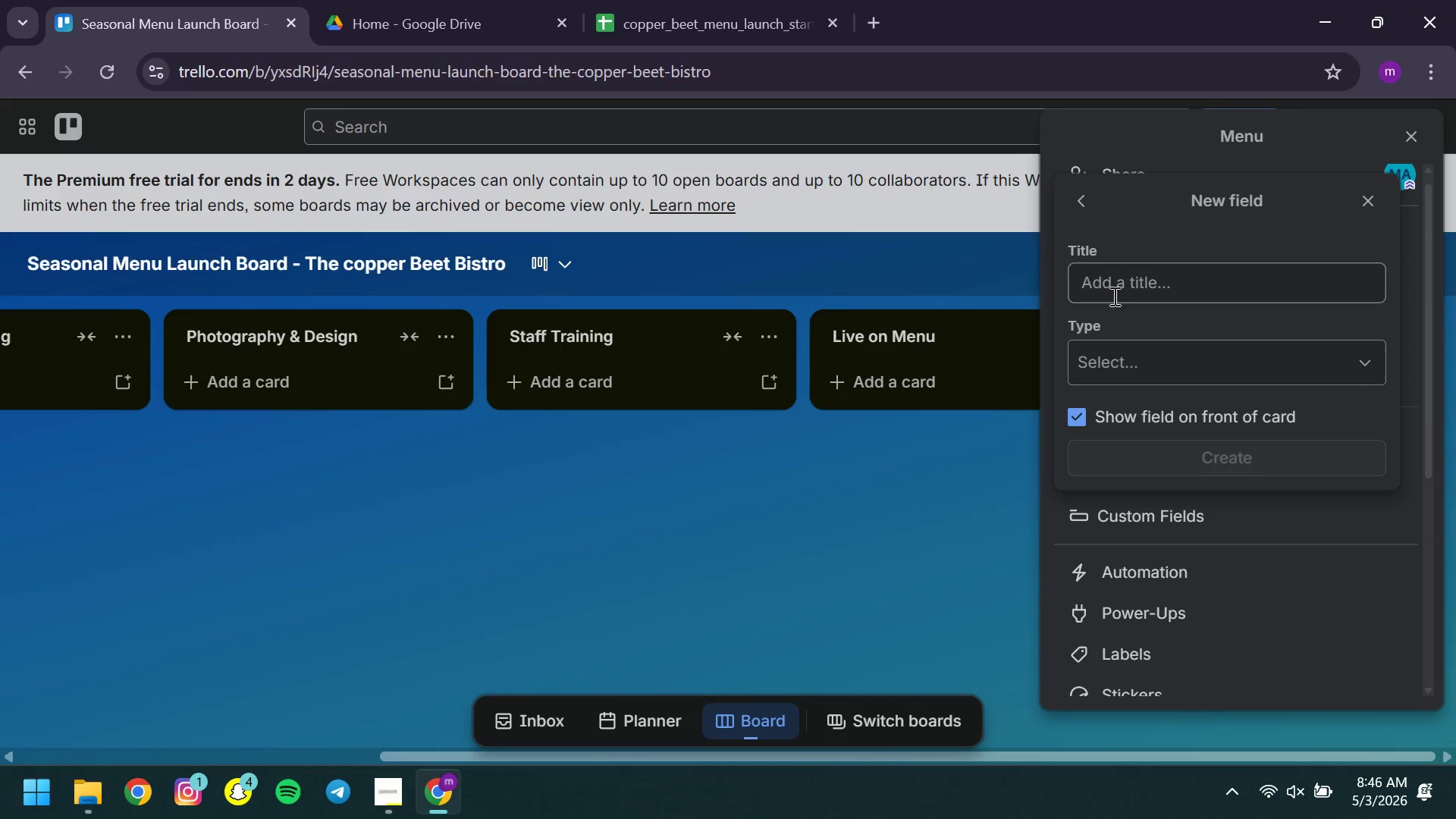 
left_click([1106, 276])
 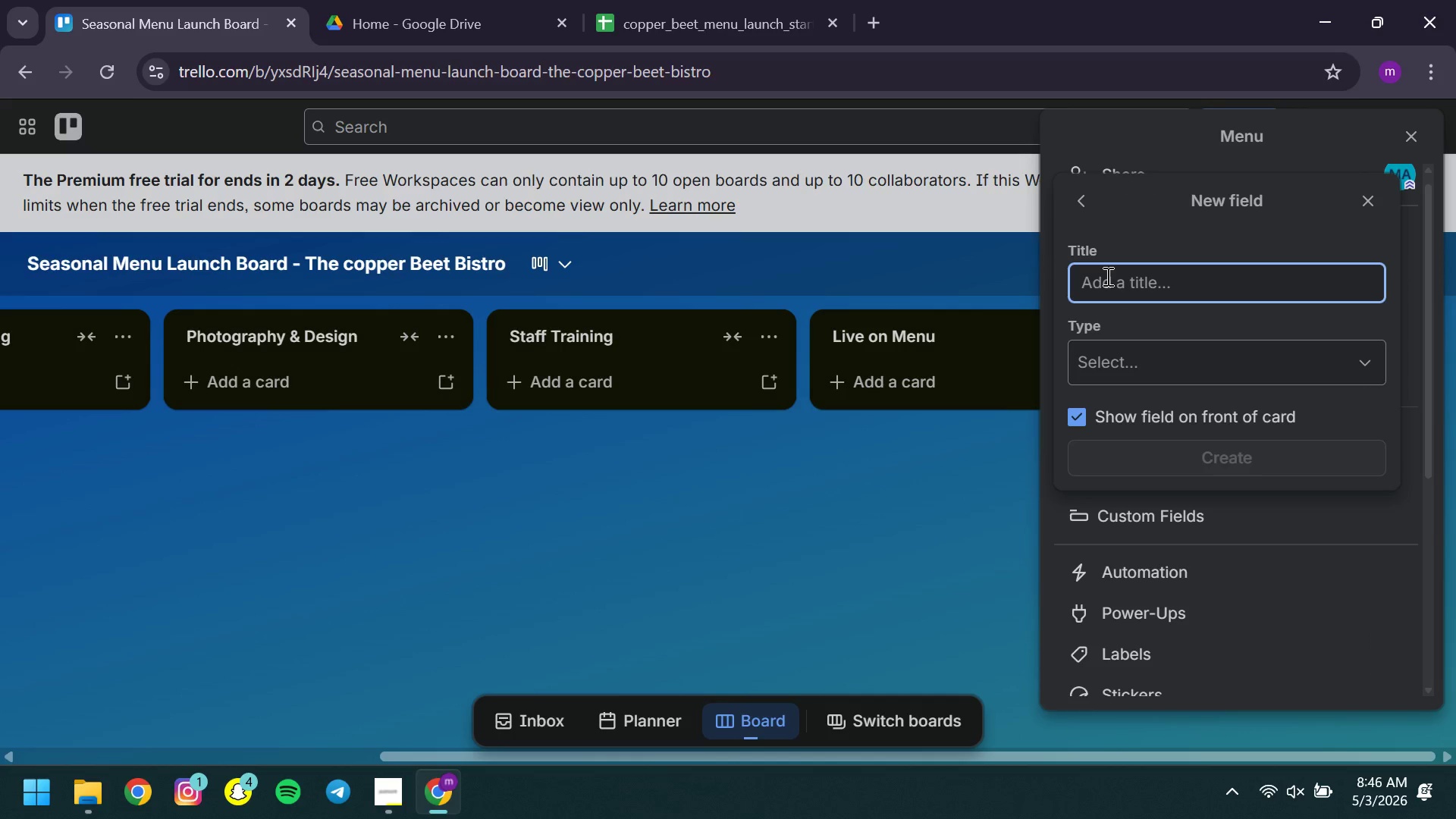 
wait(9.09)
 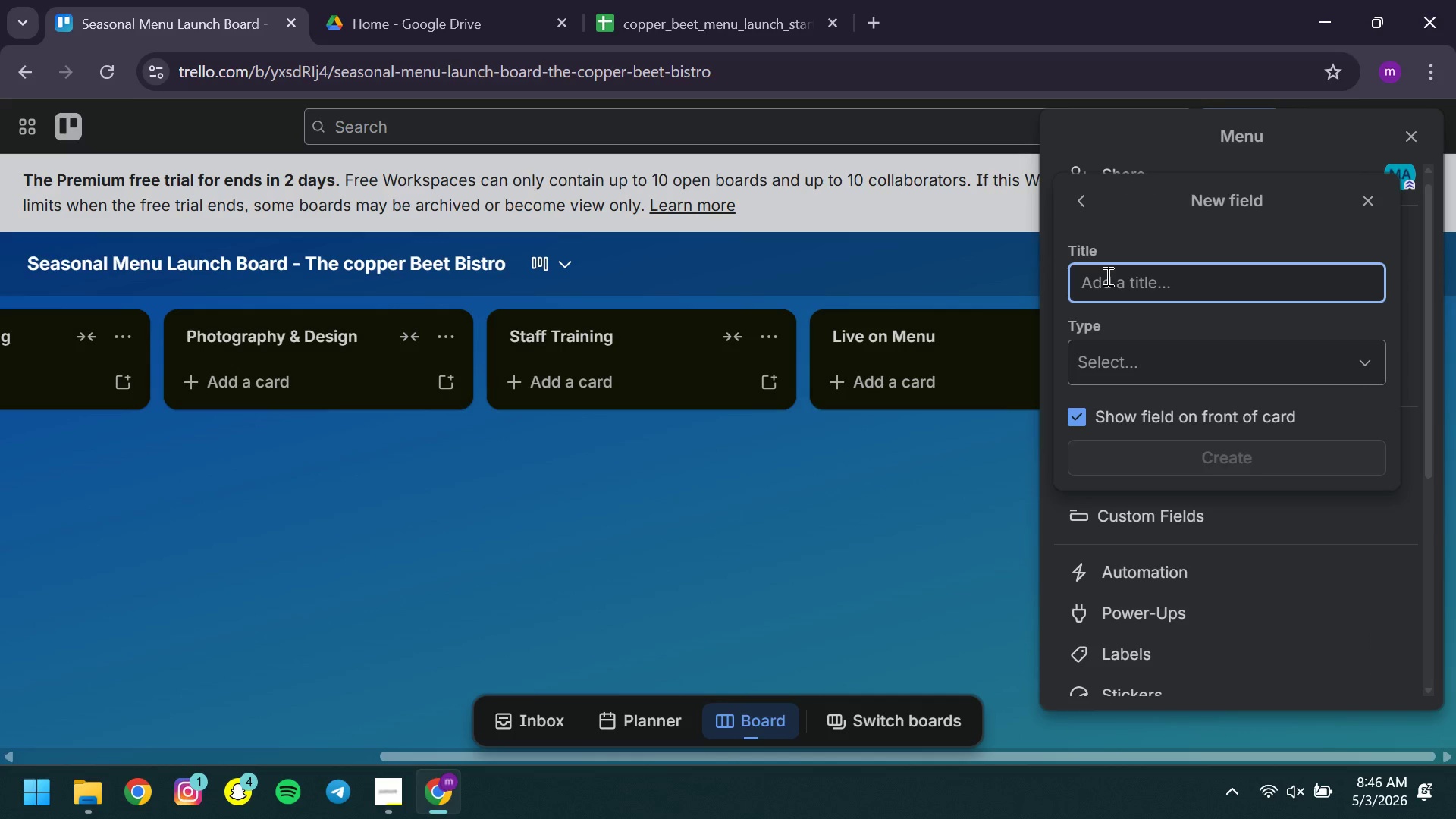 
type(Estimated Margin )
 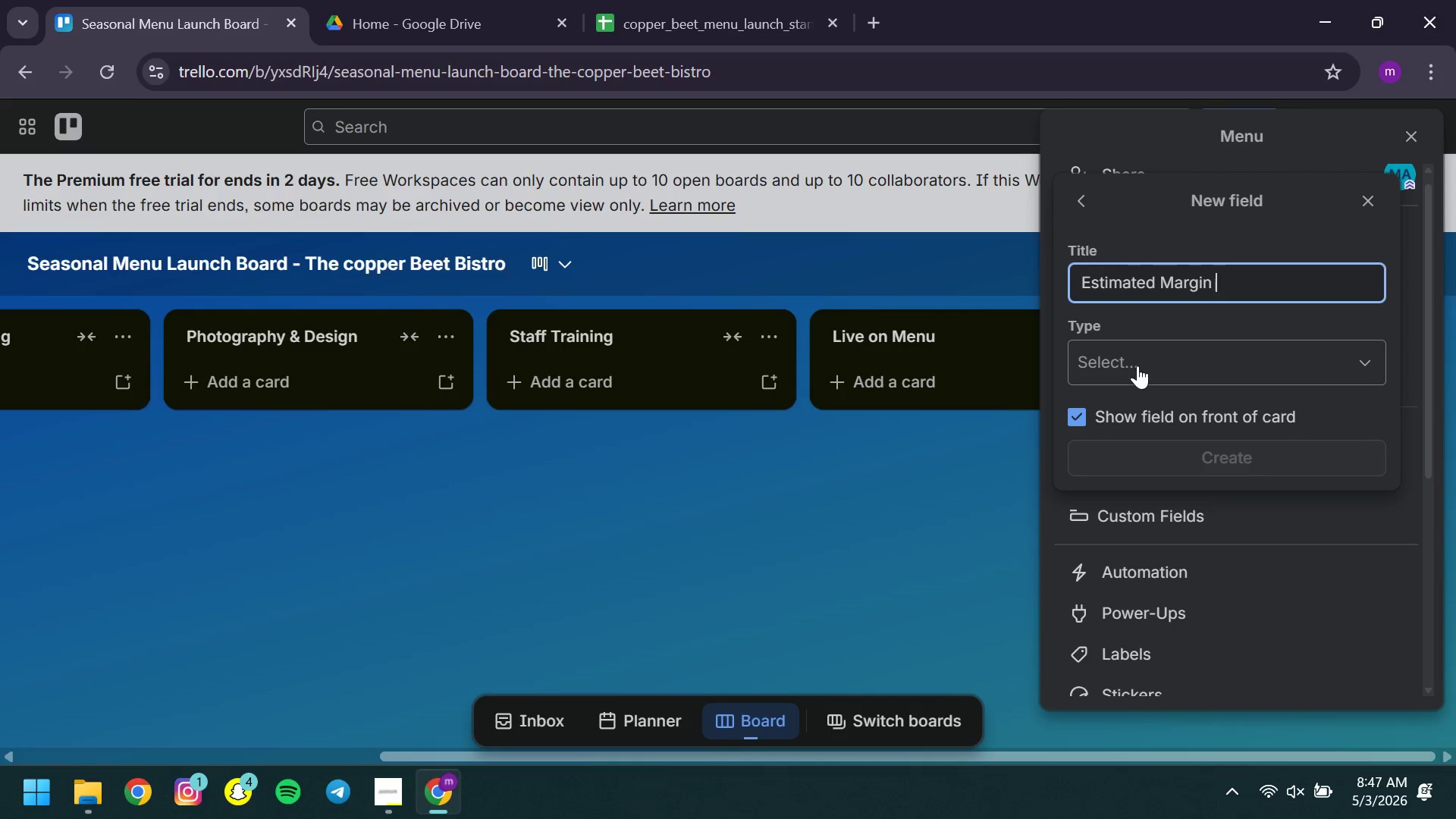 
left_click([1137, 366])
 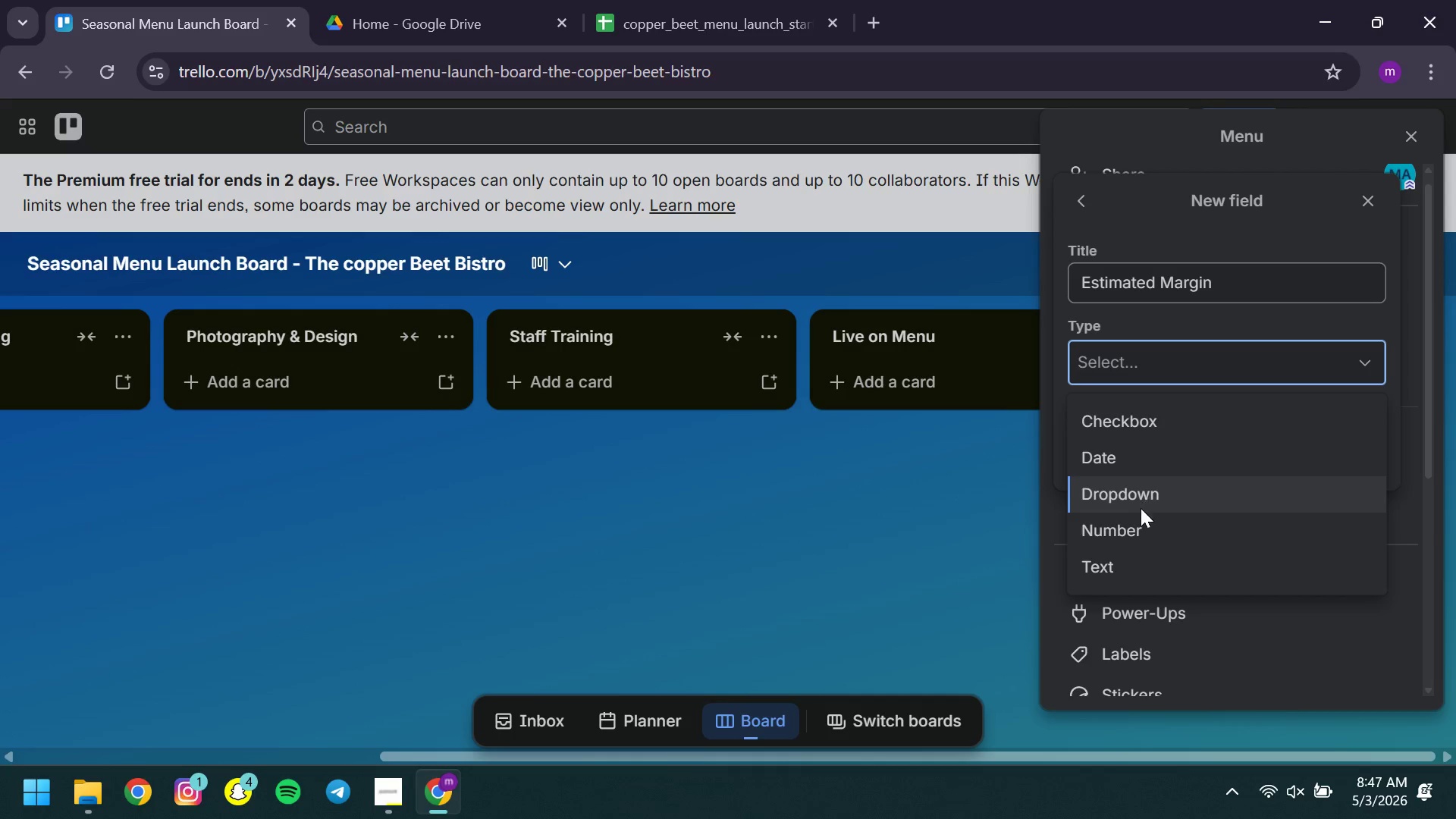 
left_click([1138, 515])
 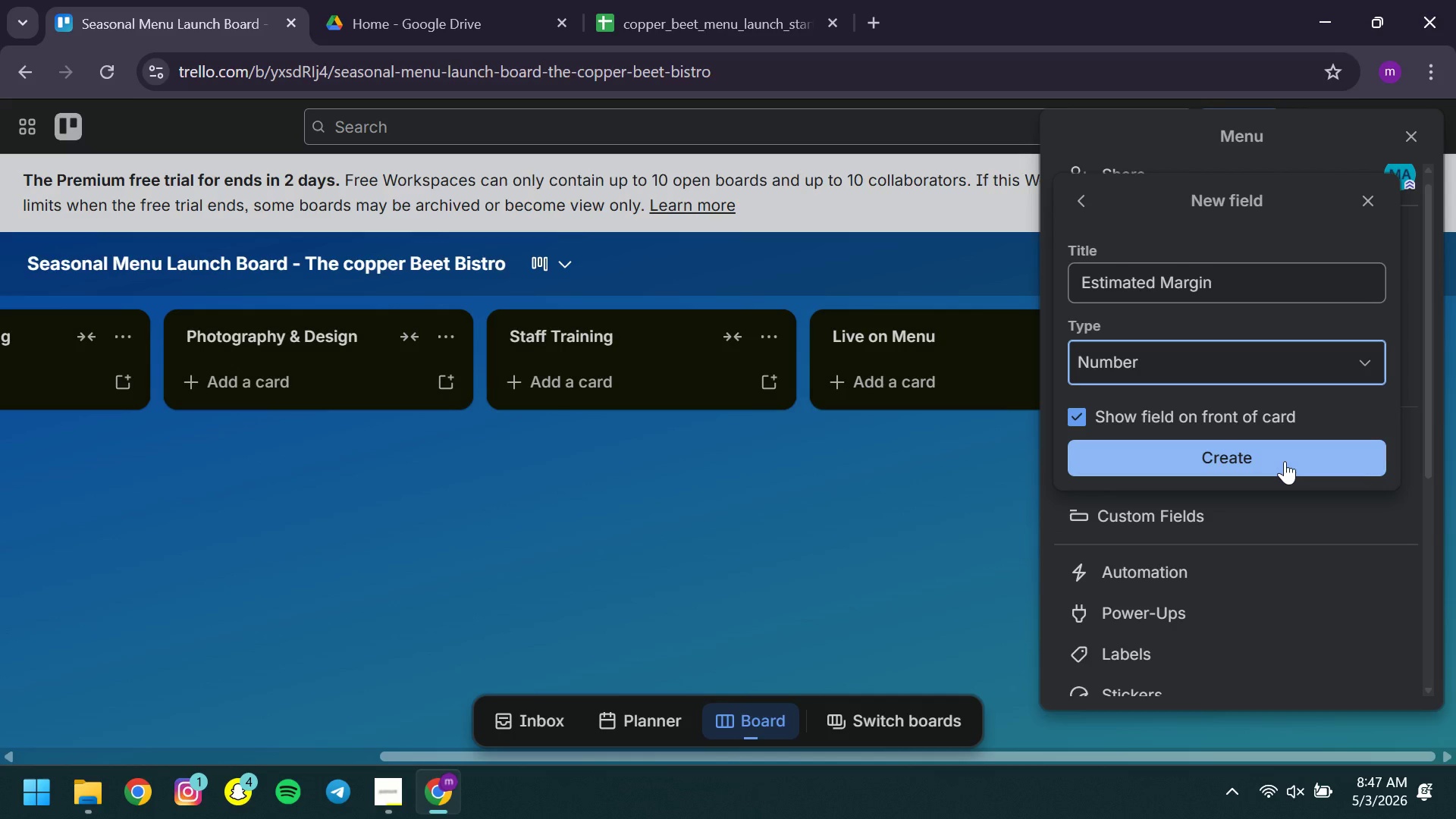 
left_click([1285, 461])
 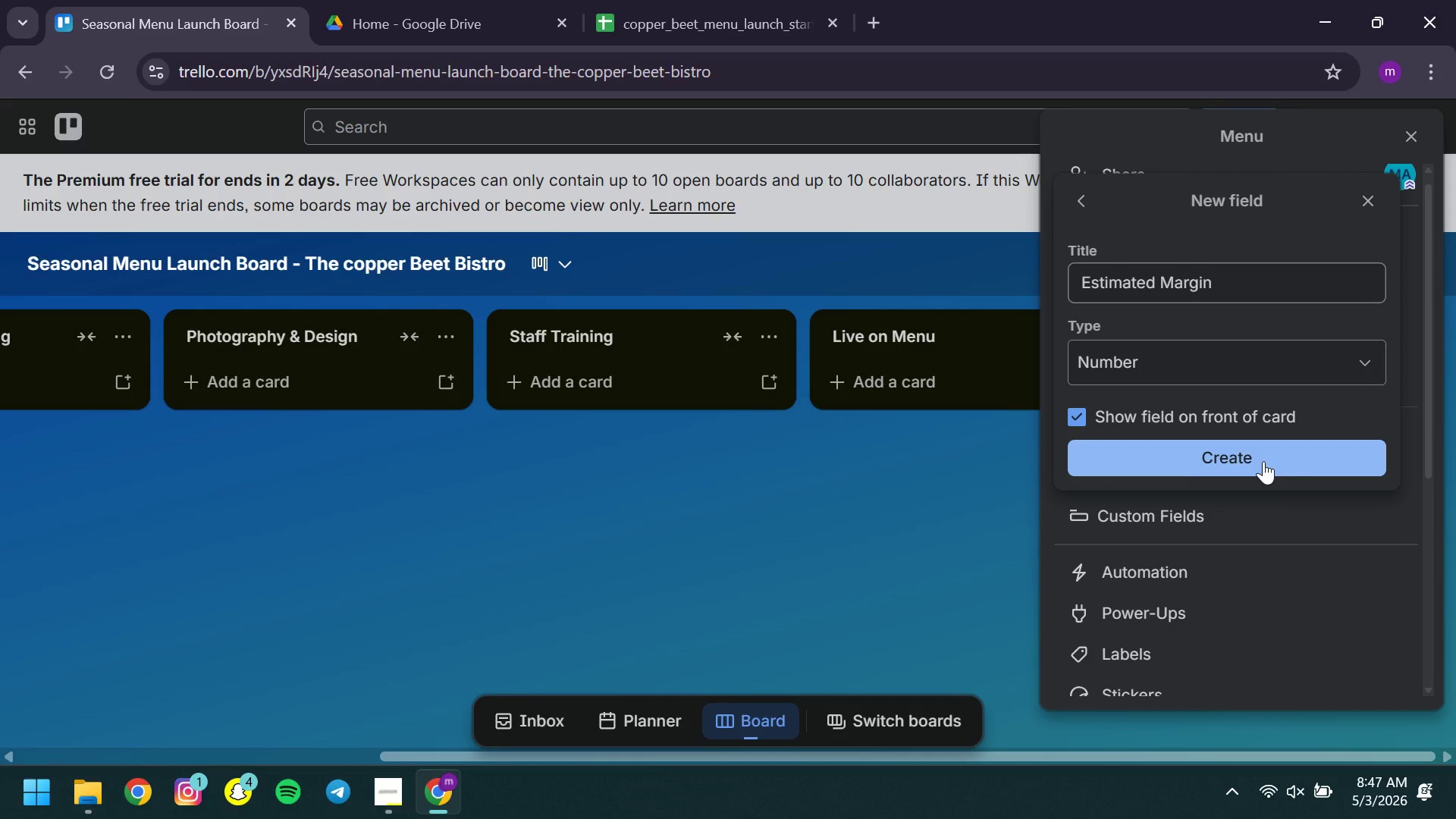 
left_click([1188, 454])
 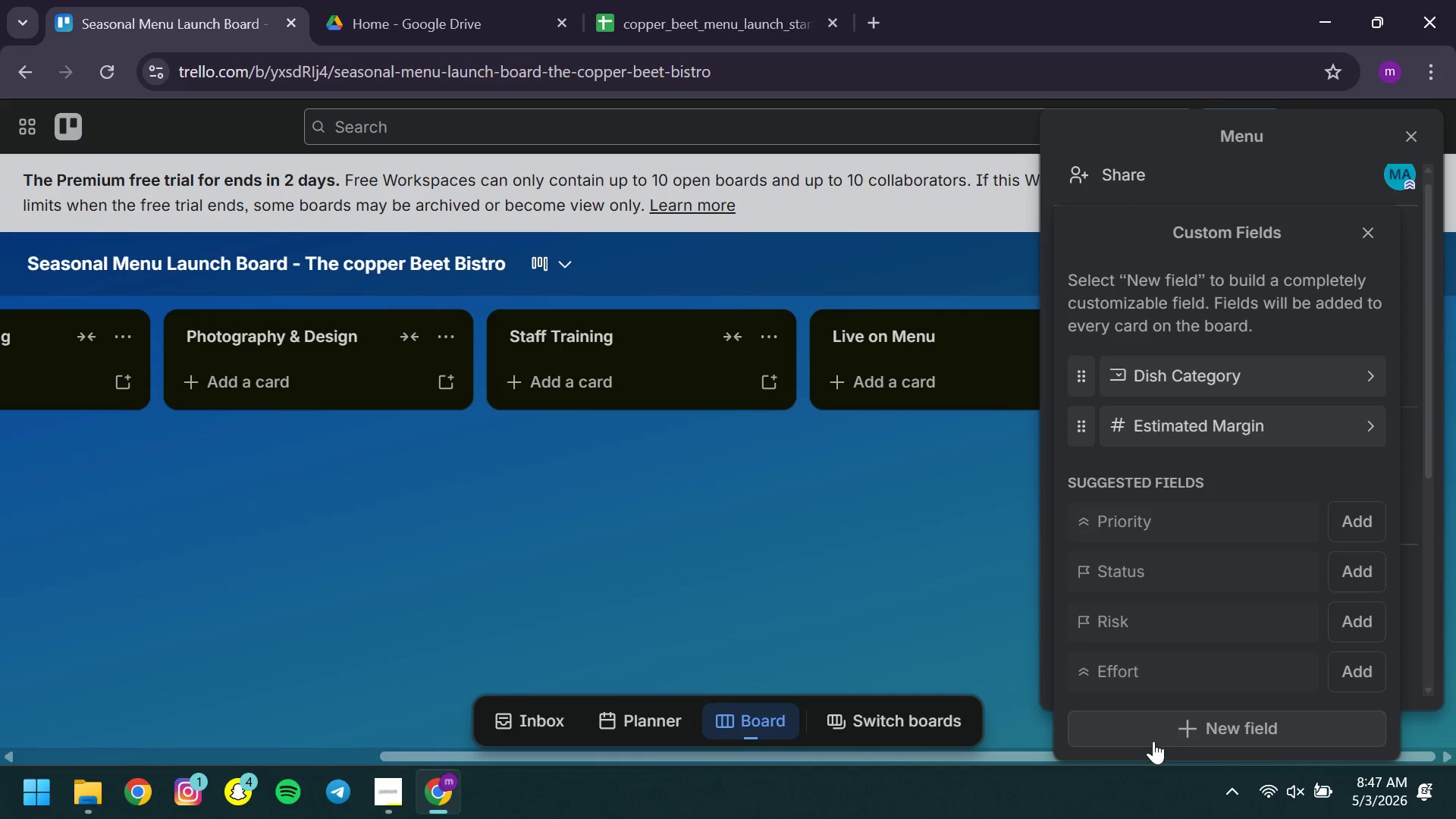 
left_click([1152, 741])
 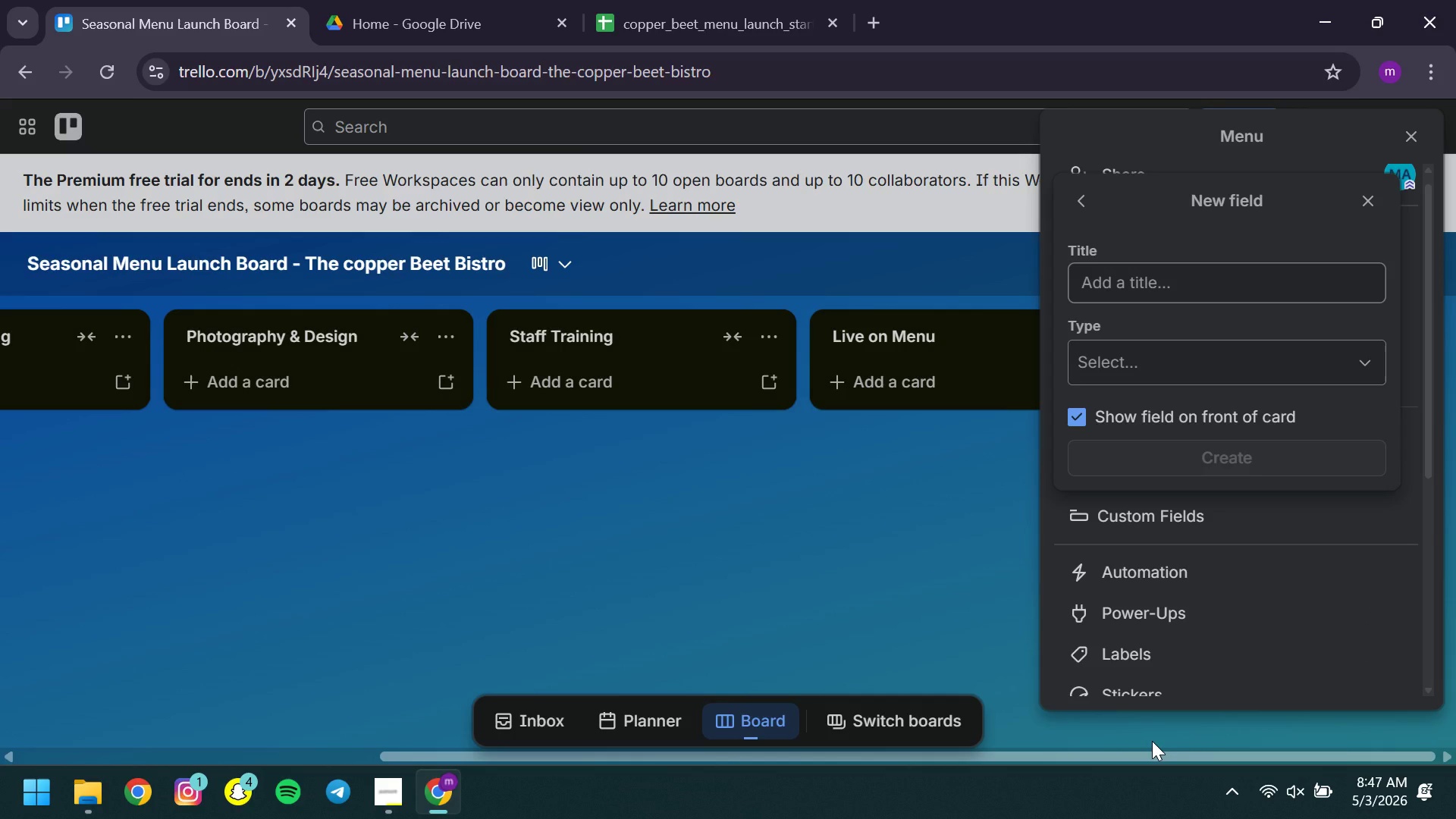 
wait(29.33)
 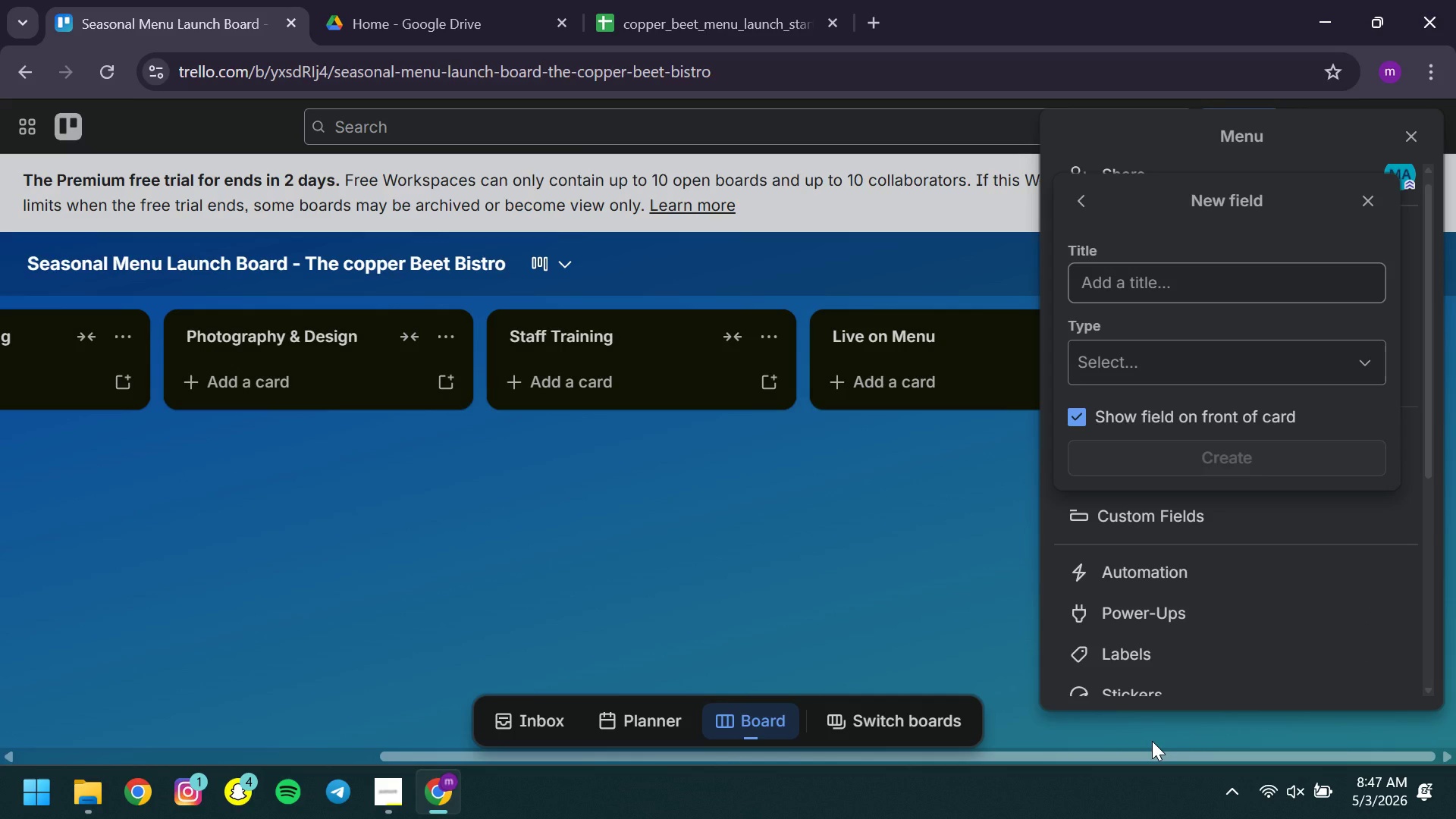 
left_click([1182, 275])
 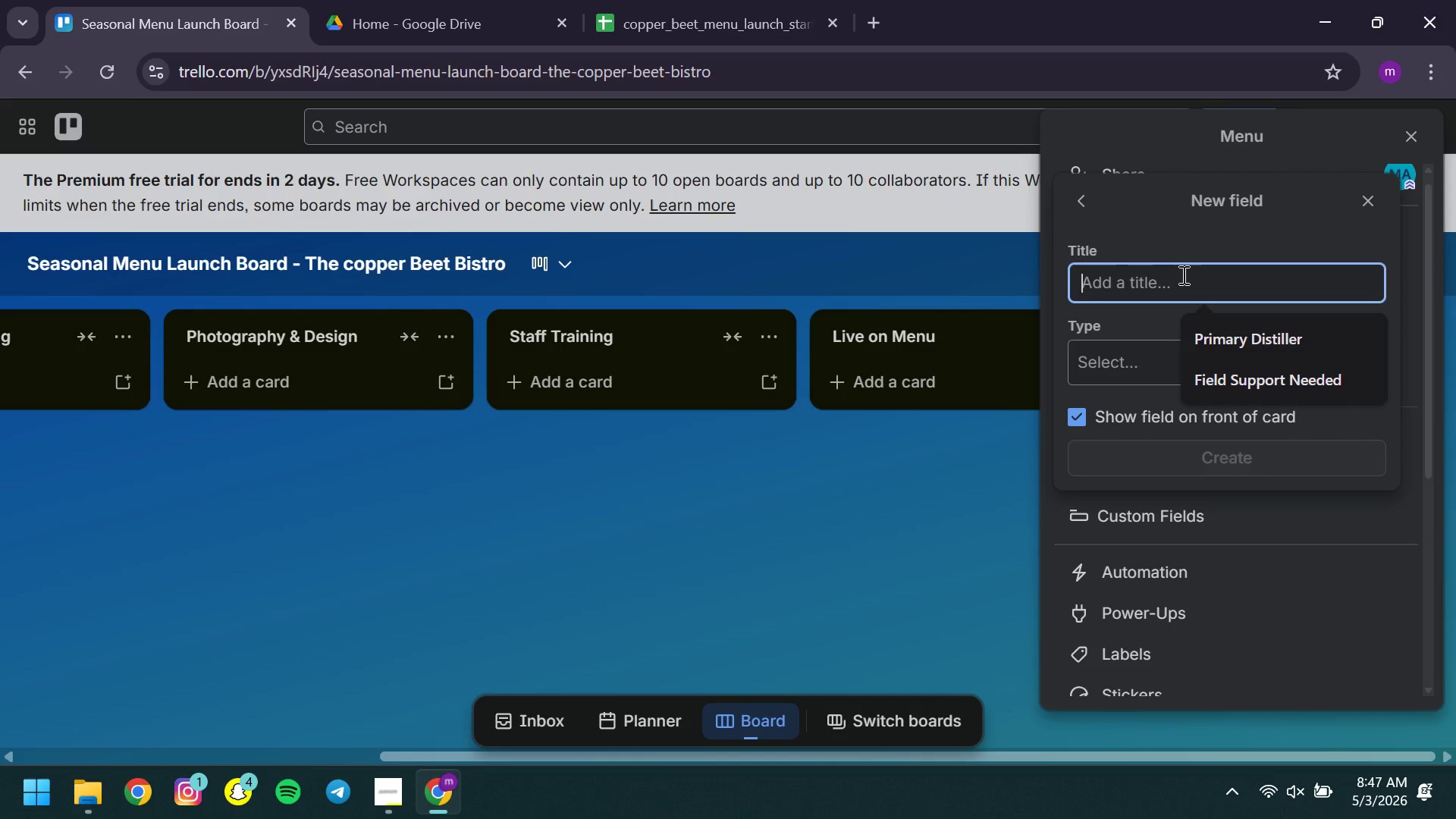 
type(Vendor Confirmed )
 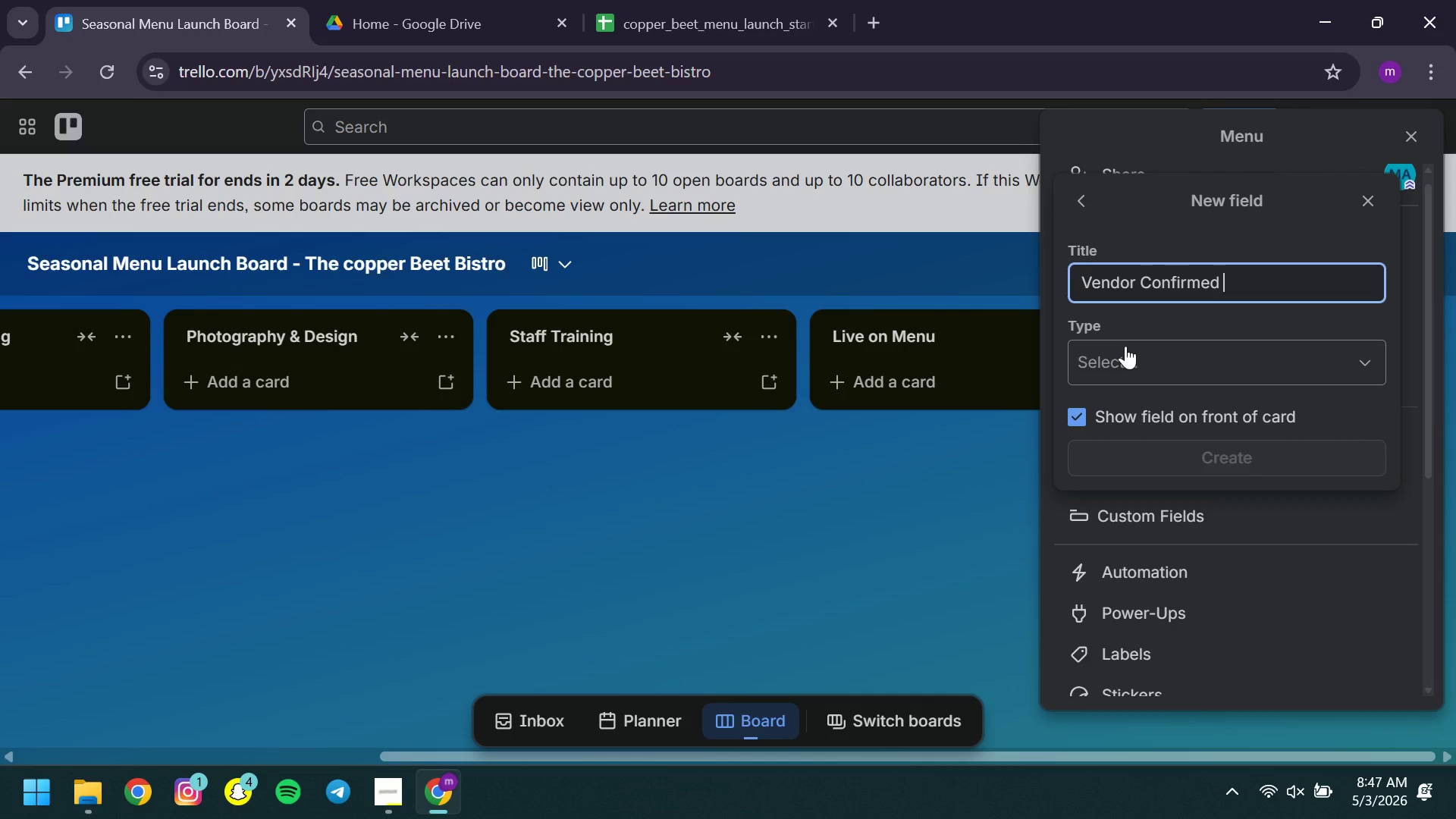 
left_click([1125, 346])
 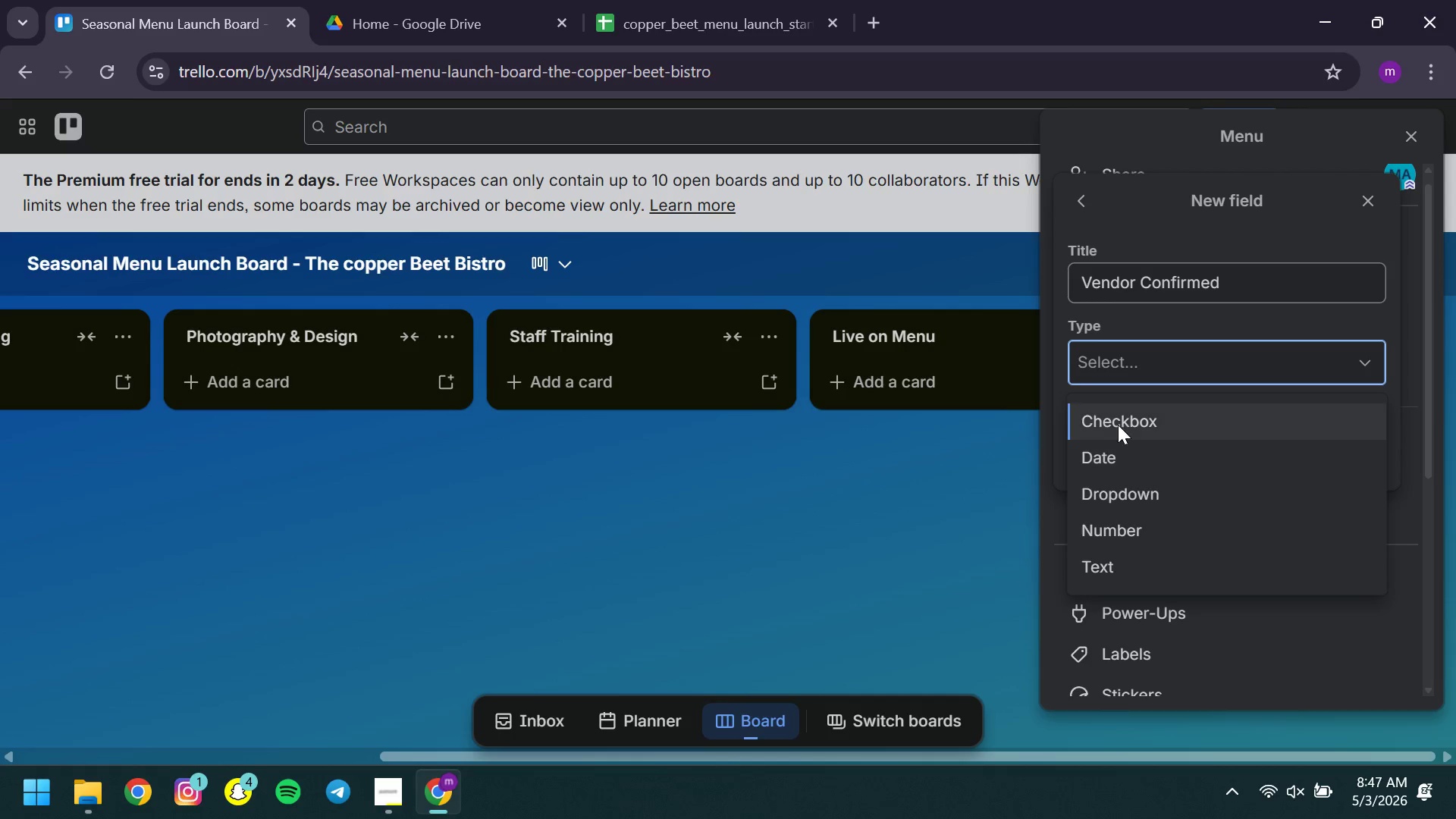 
left_click([1114, 424])
 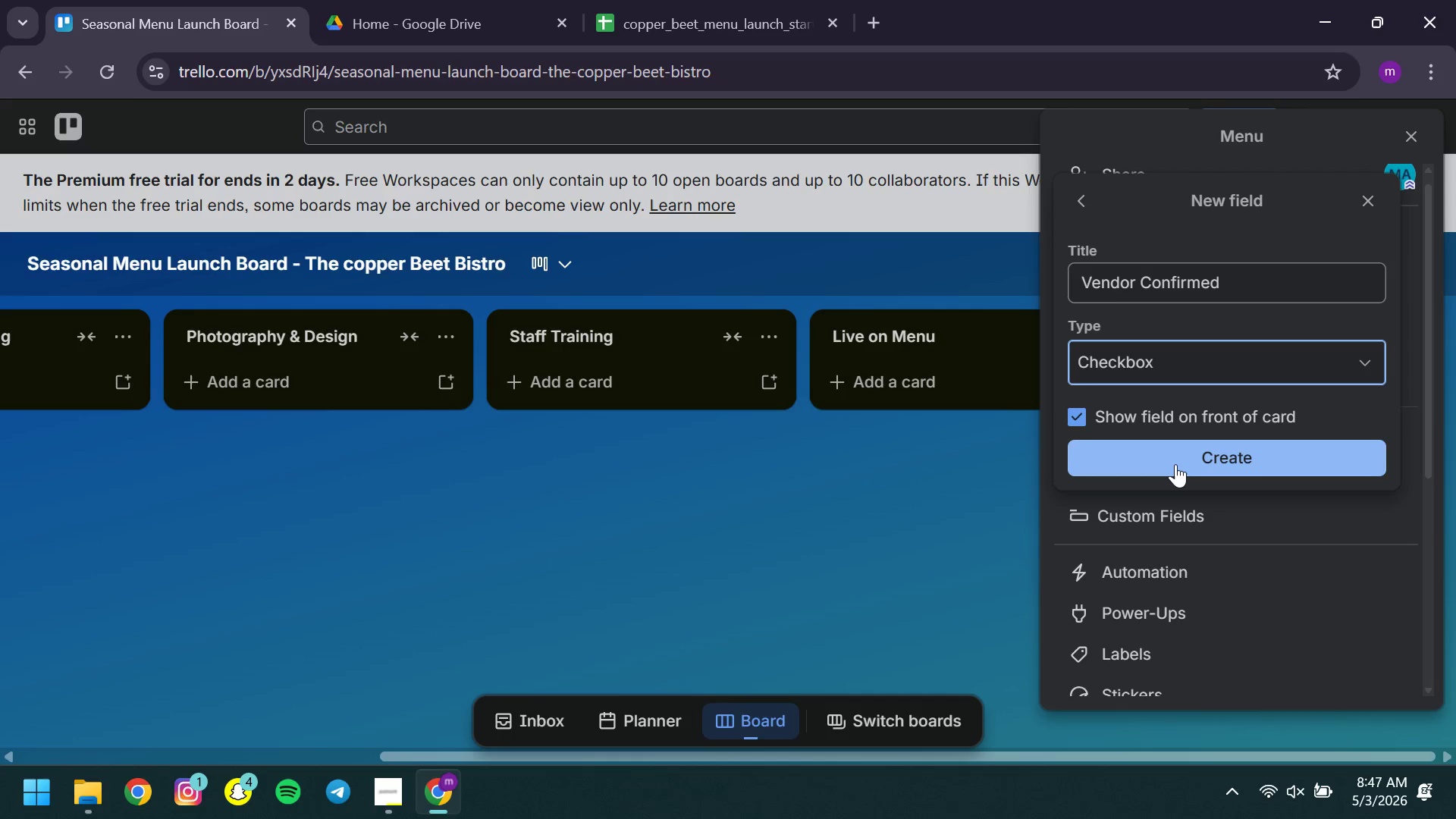 
left_click([1175, 464])
 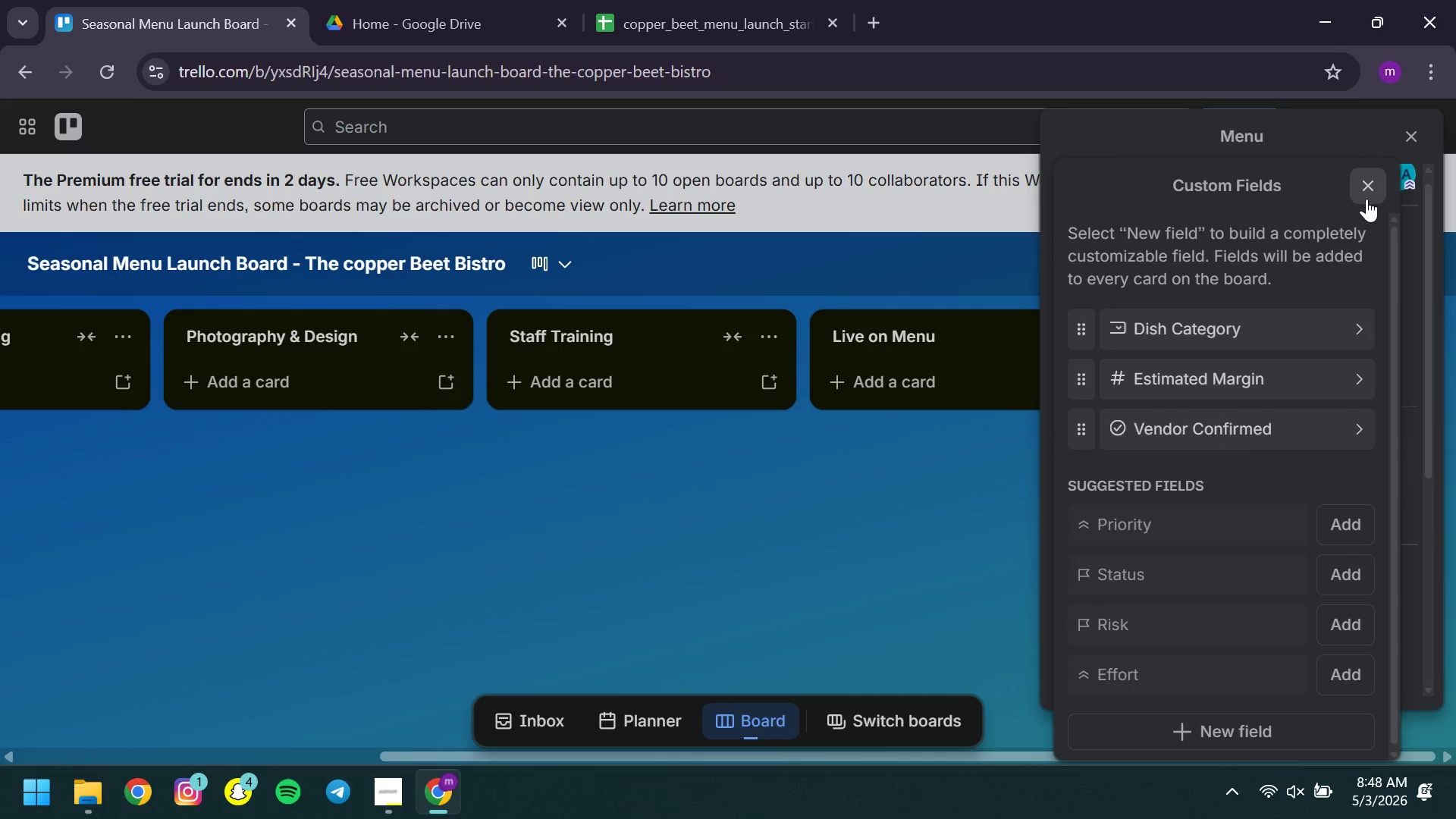 
left_click([1367, 199])
 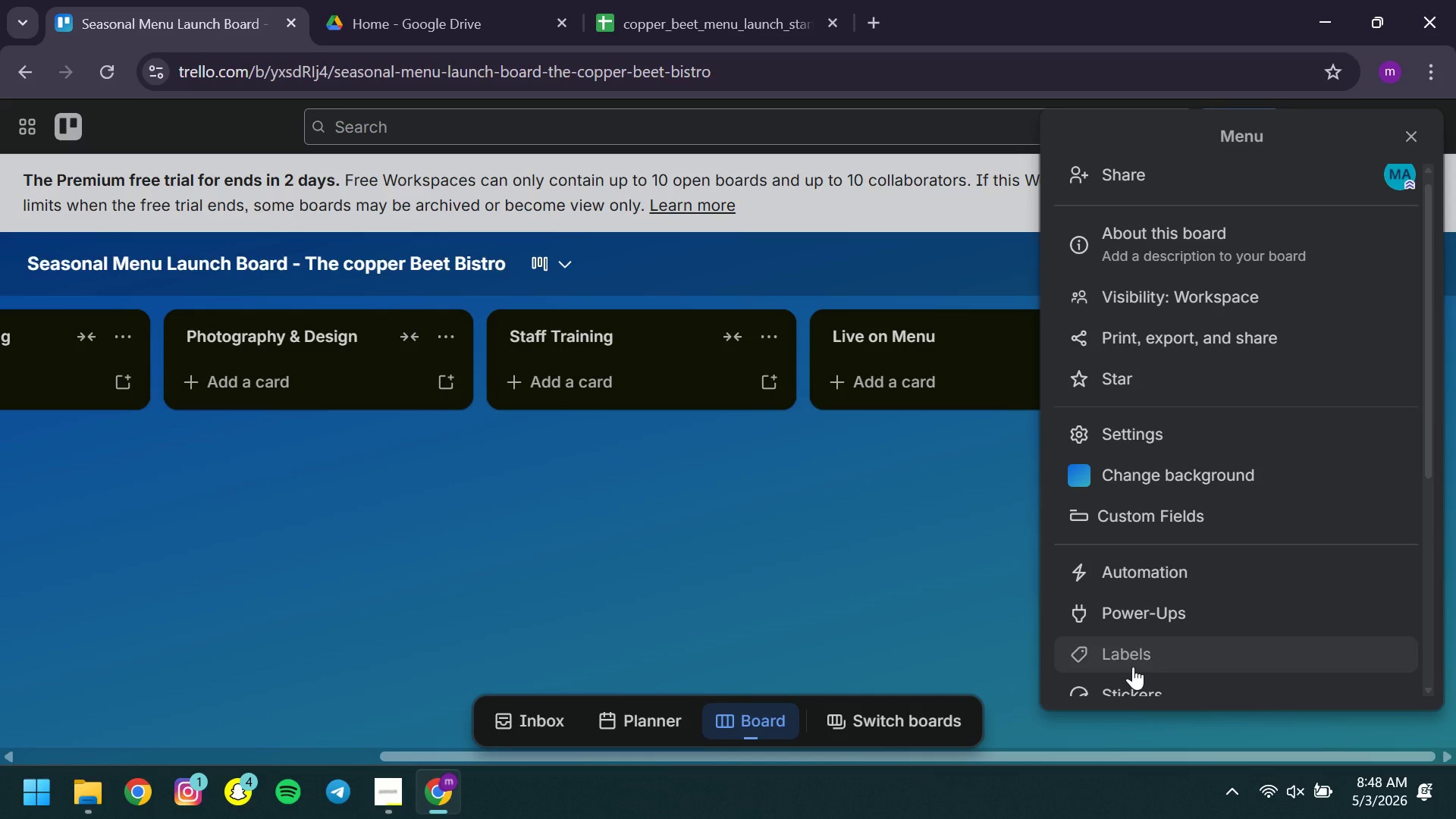 
left_click([1110, 651])
 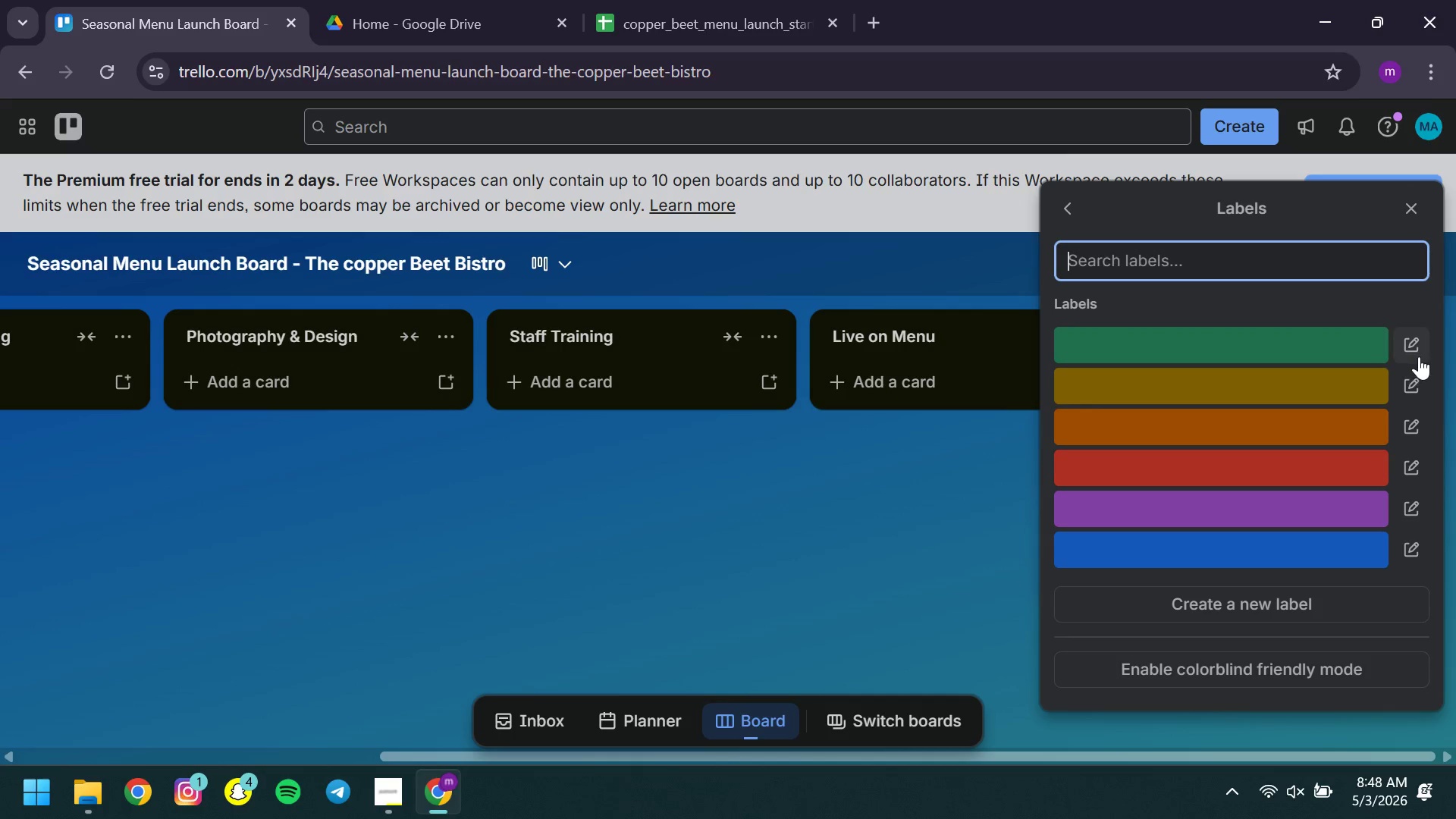 
left_click([1420, 356])
 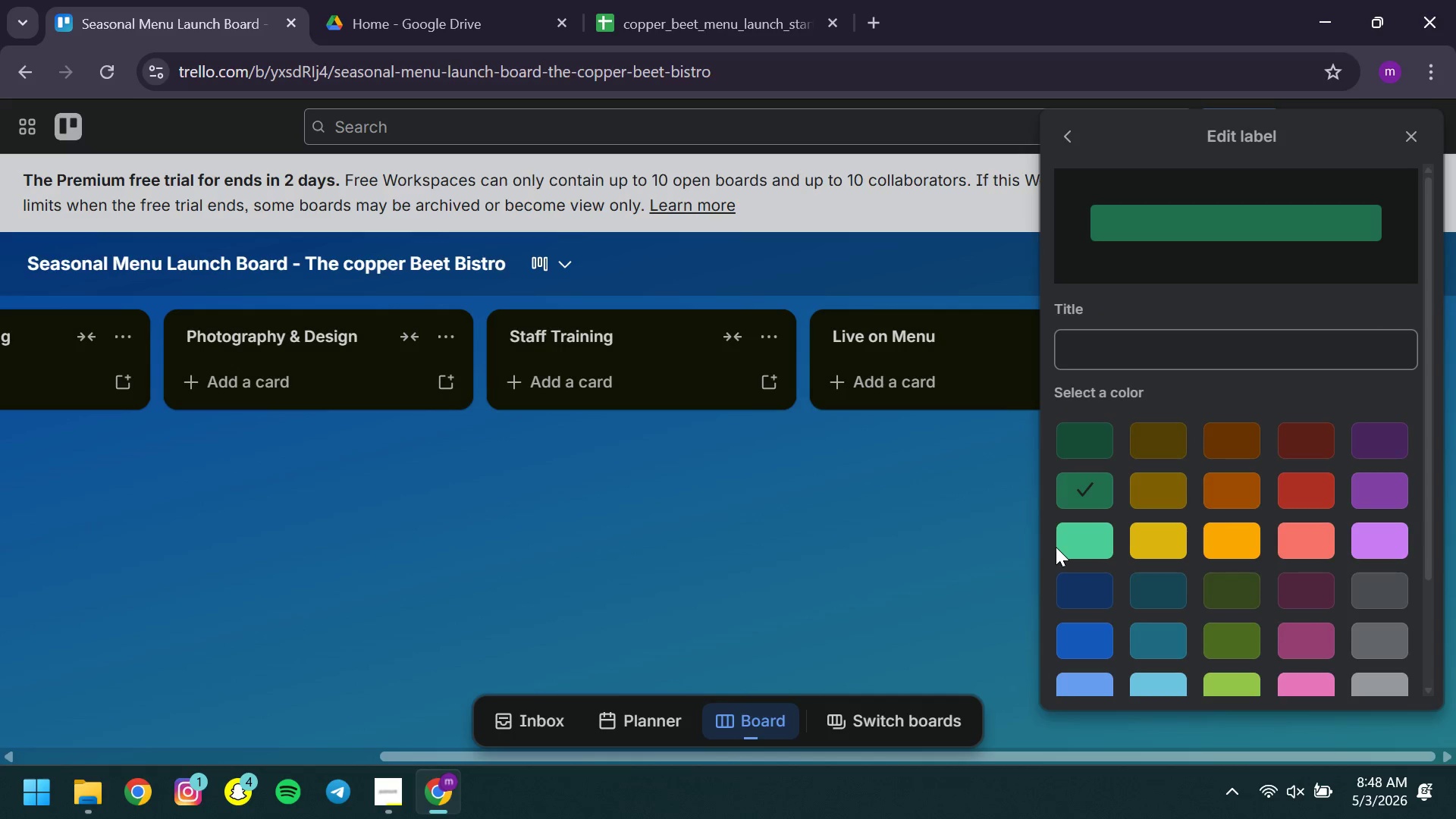 
left_click([1069, 548])
 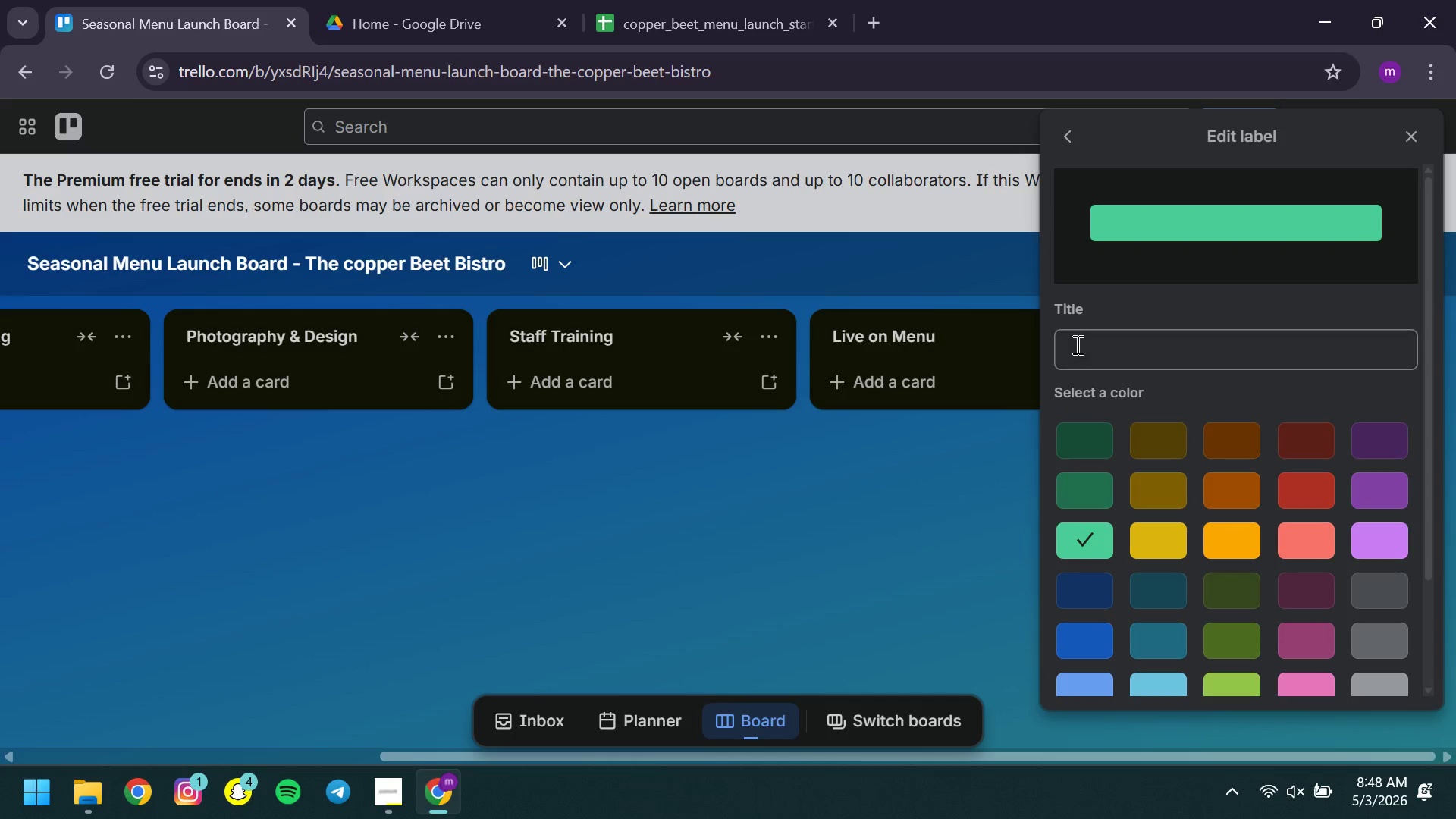 
left_click([1076, 344])
 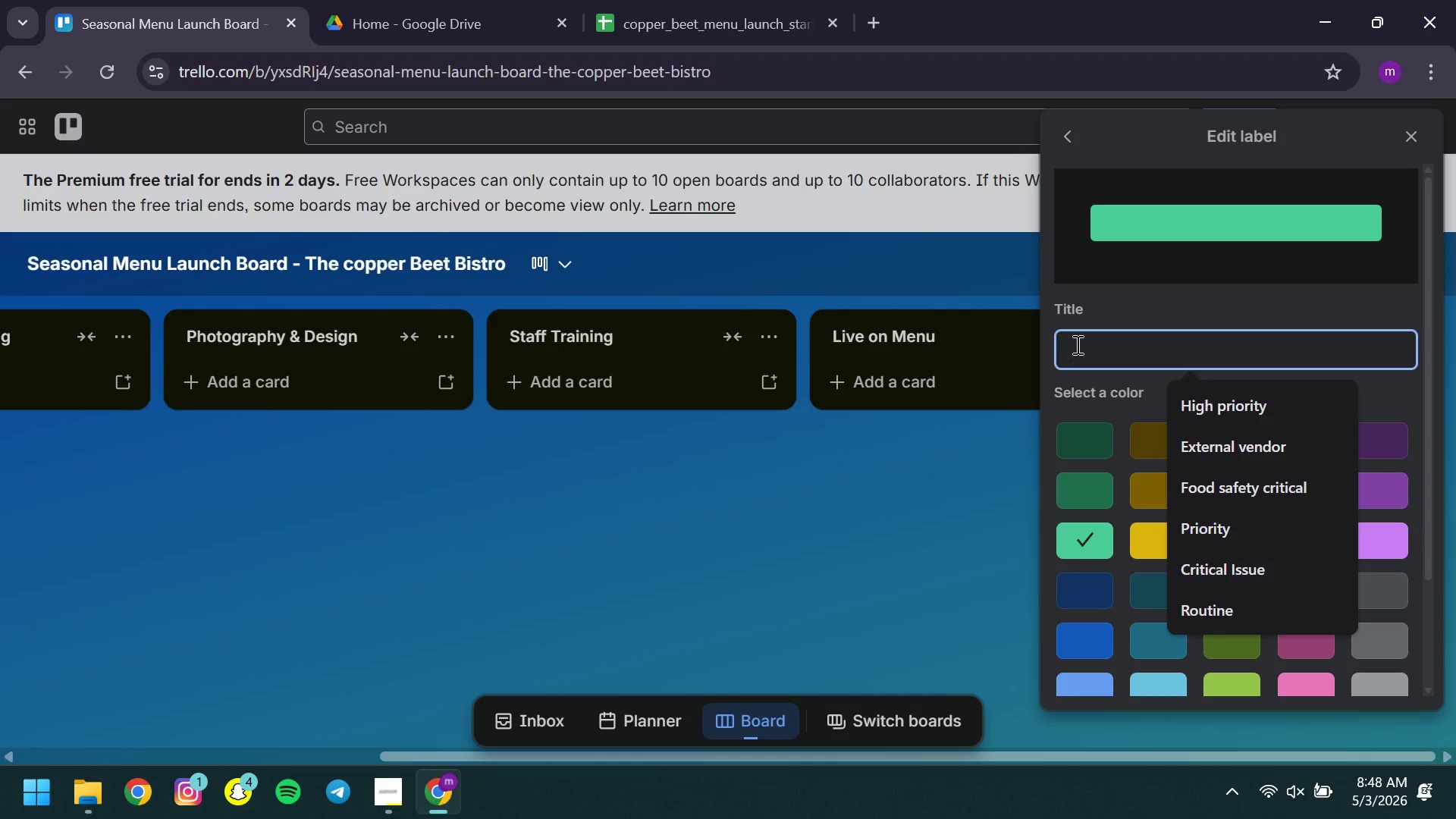 
type(Active)
 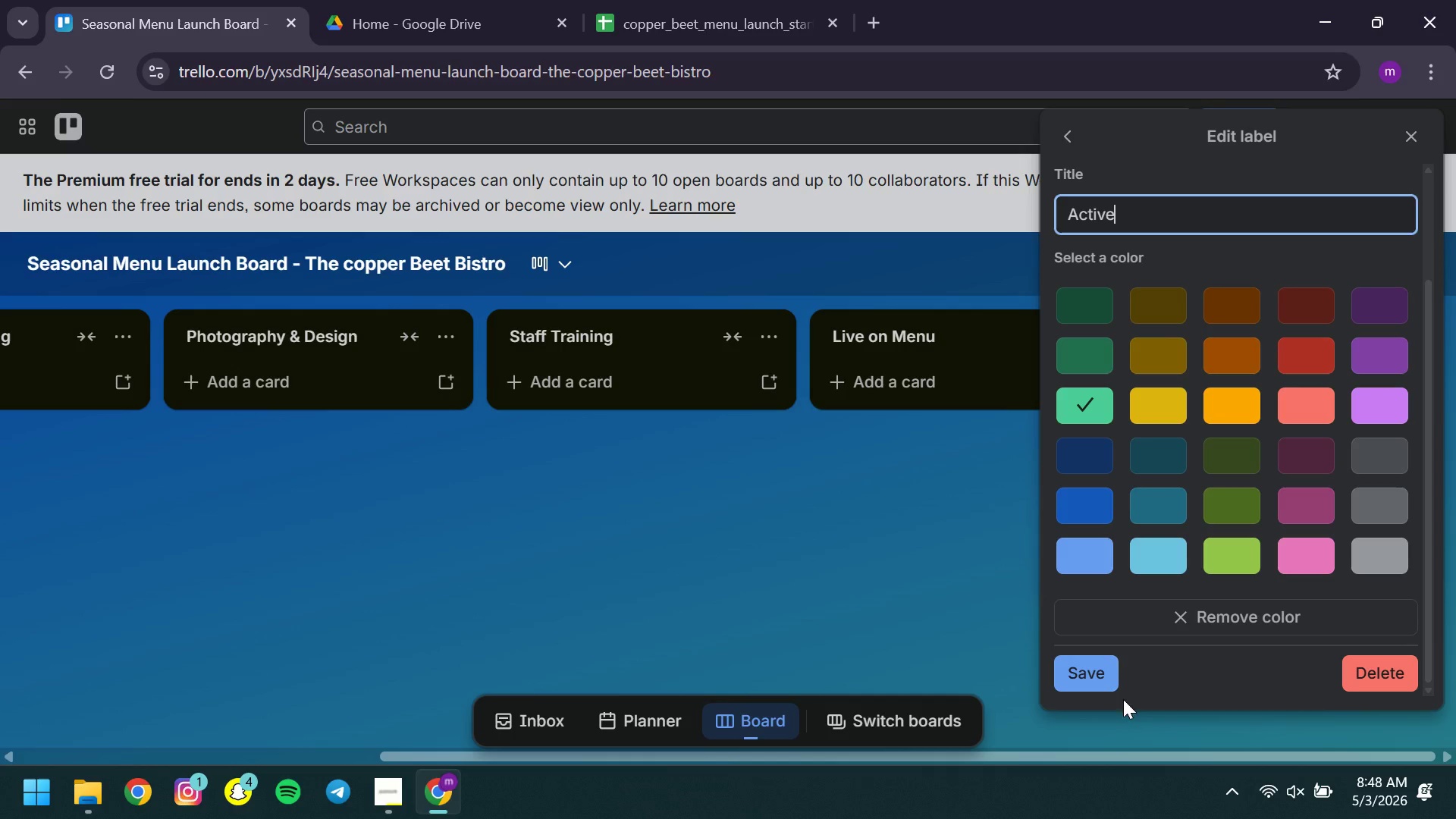 
left_click([1103, 667])
 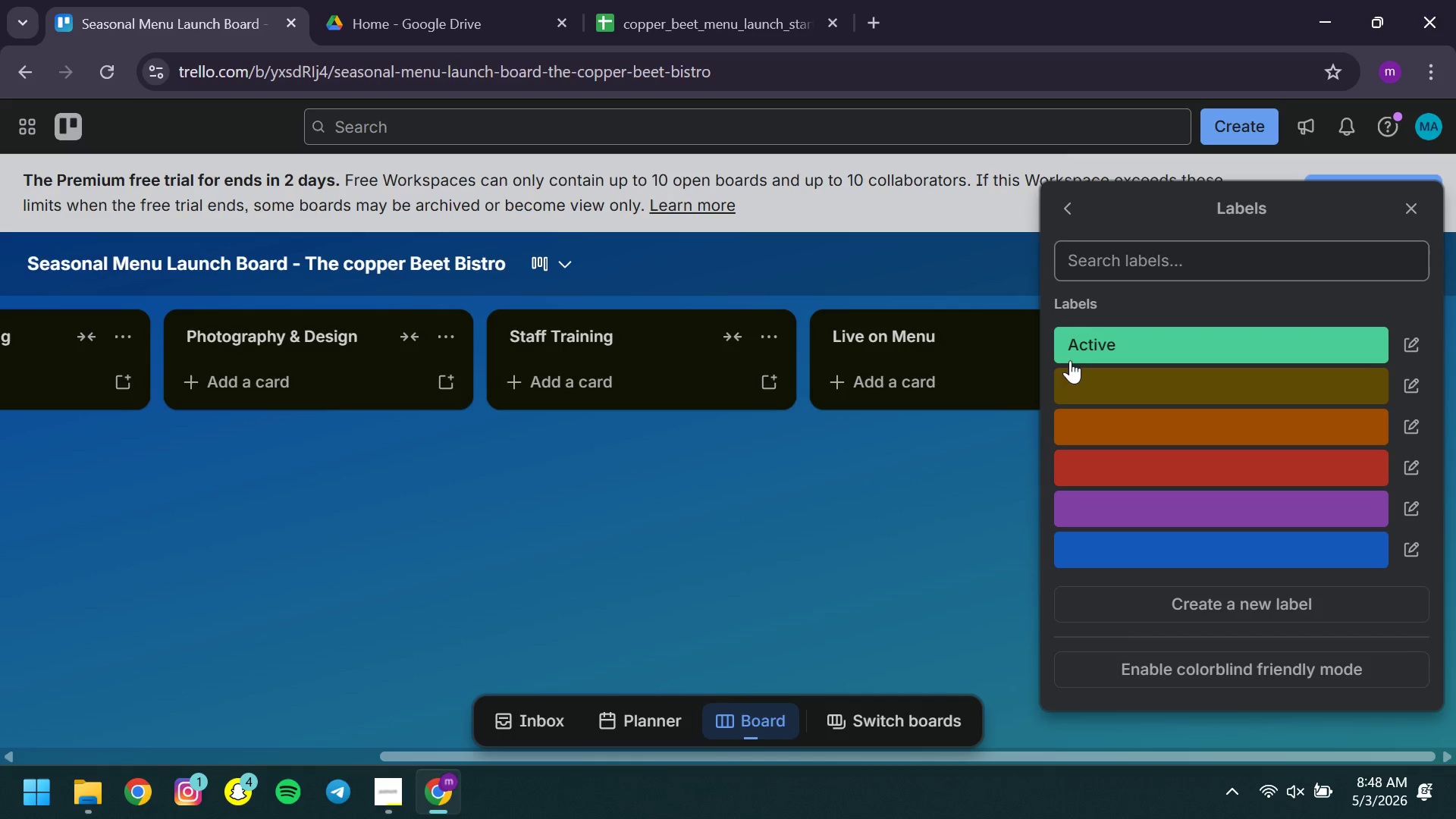 
left_click([1062, 213])
 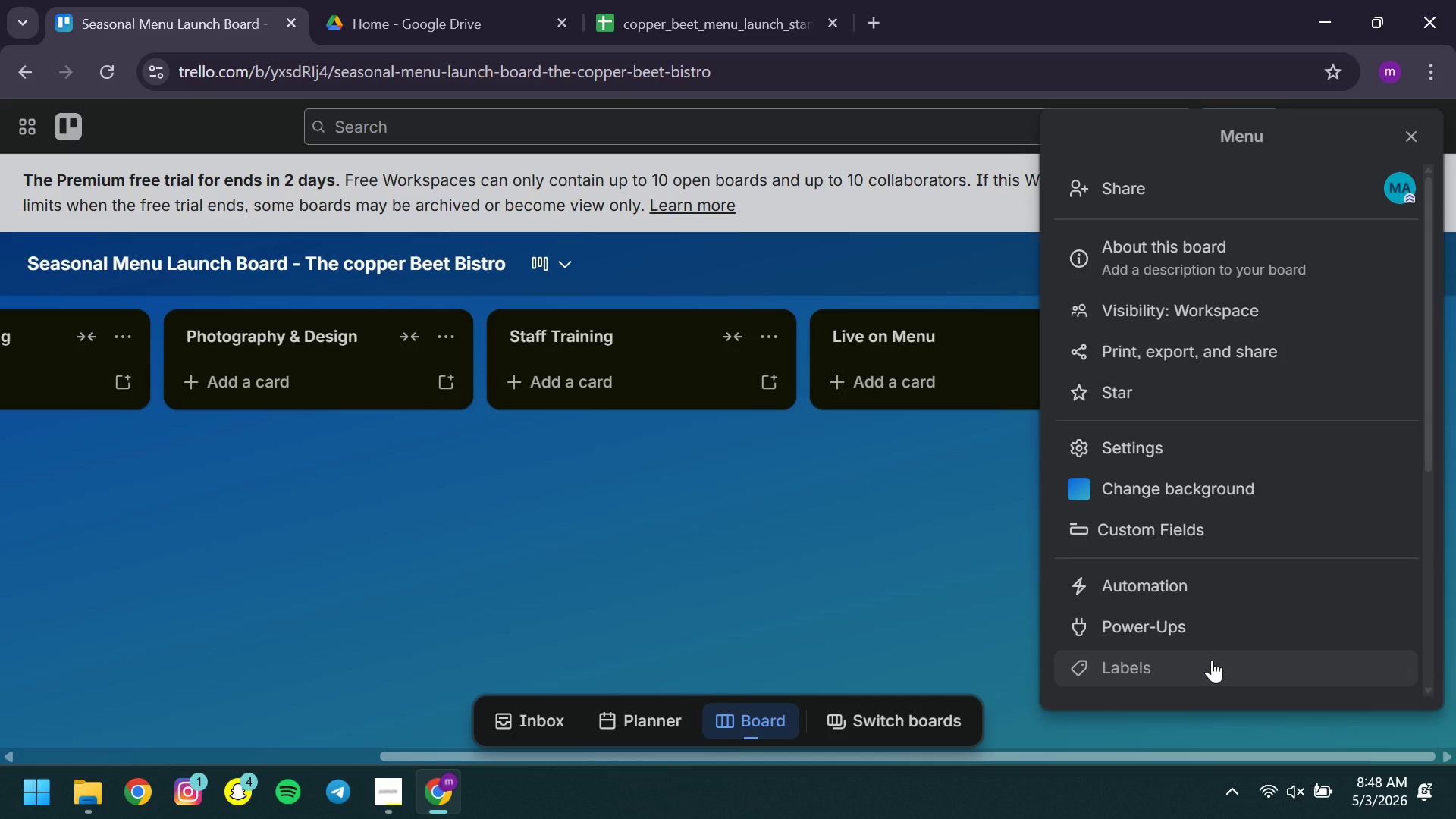 
wait(24.03)
 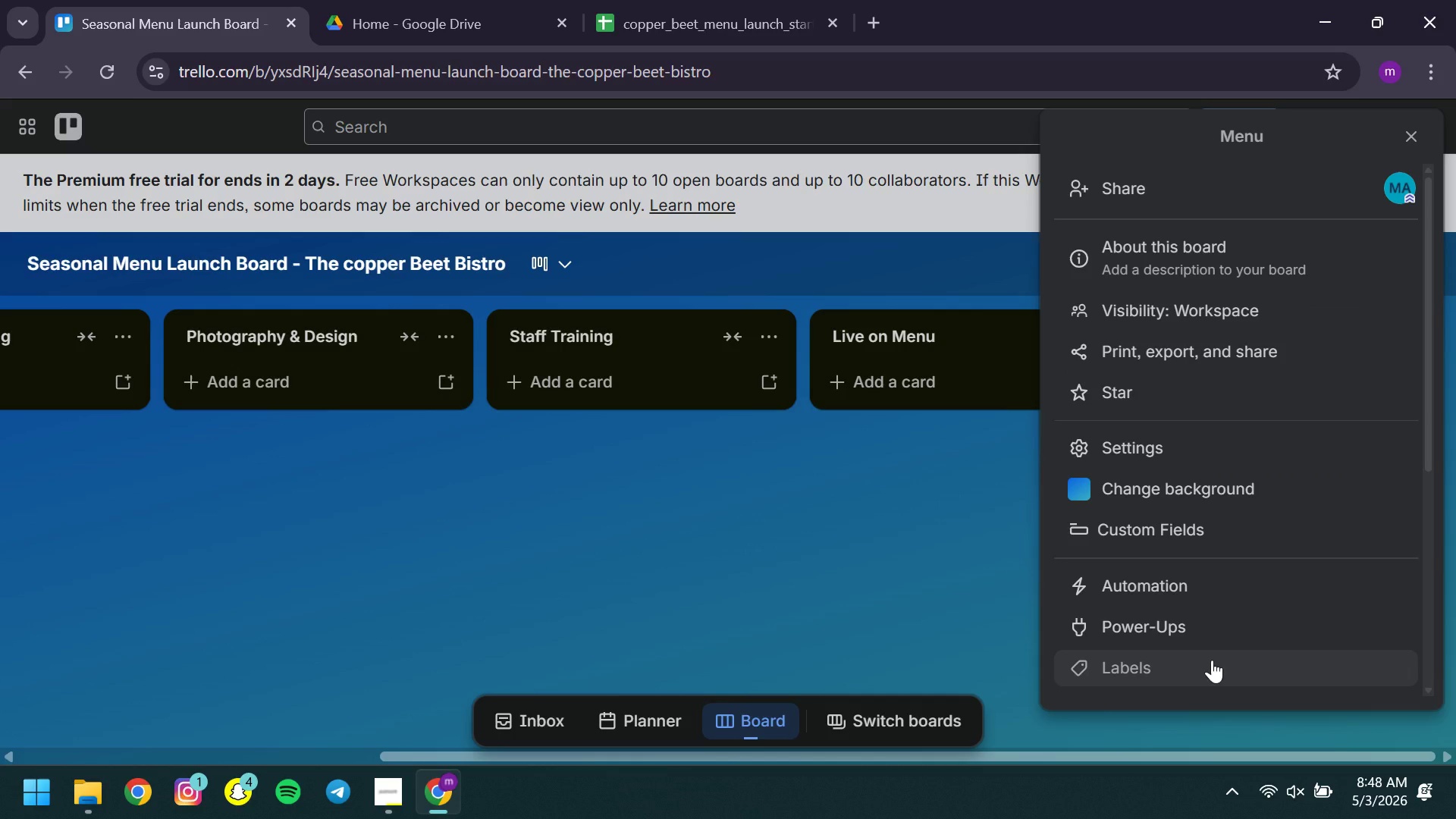 
left_click([734, 548])
 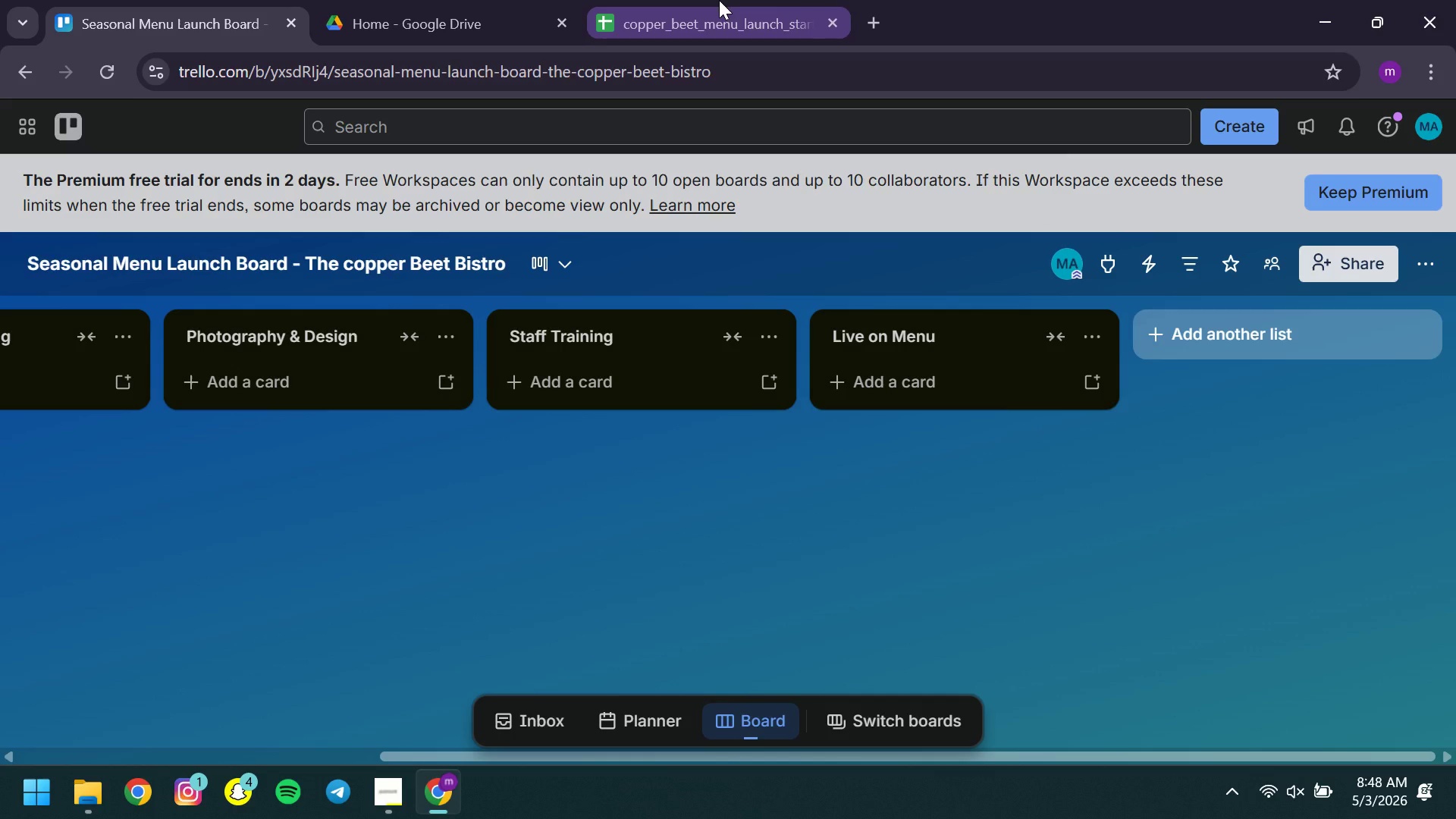 
left_click_drag(start_coordinate=[719, 0], to_coordinate=[743, 257])
 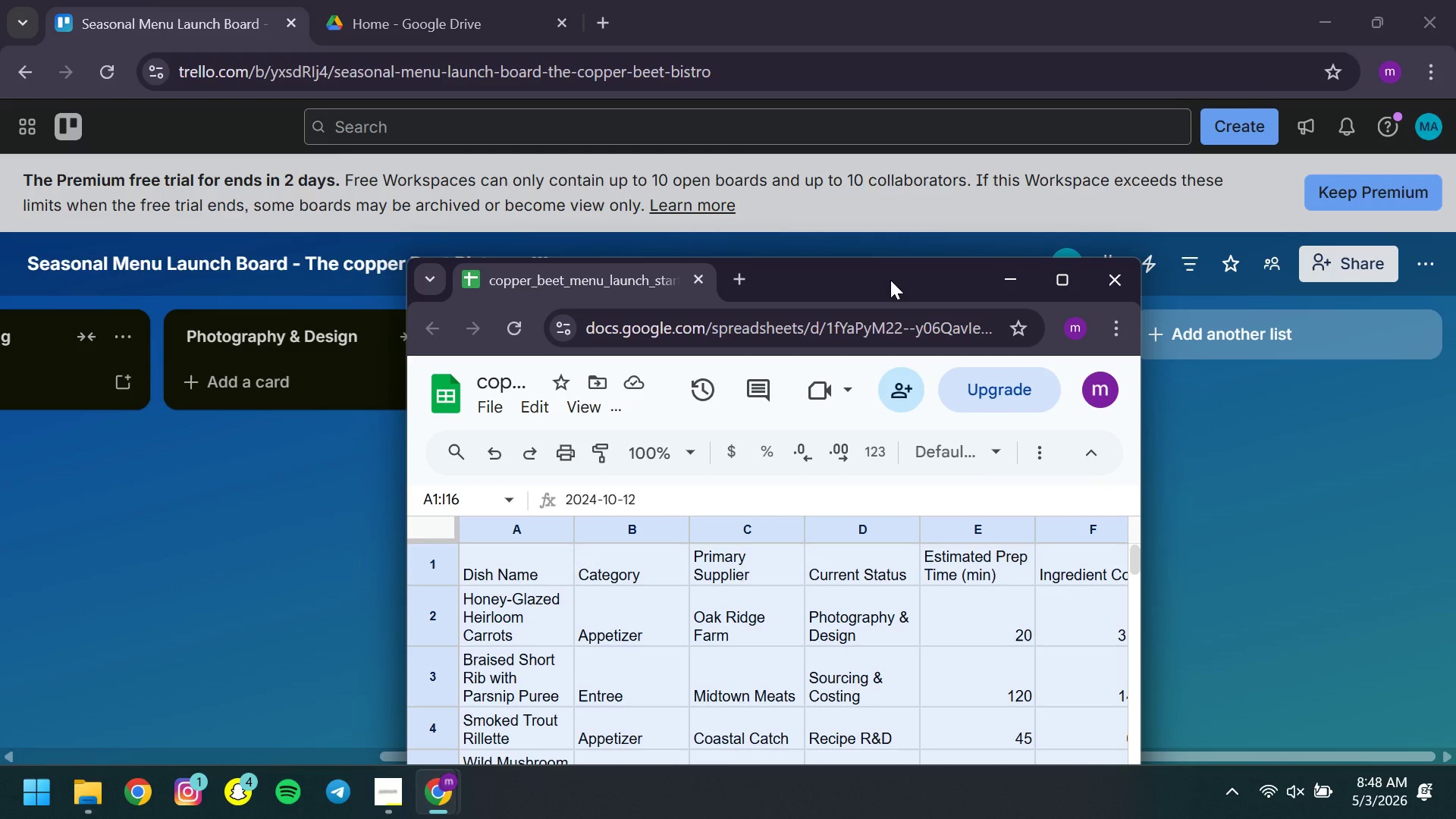 
left_click_drag(start_coordinate=[890, 280], to_coordinate=[1455, 235])
 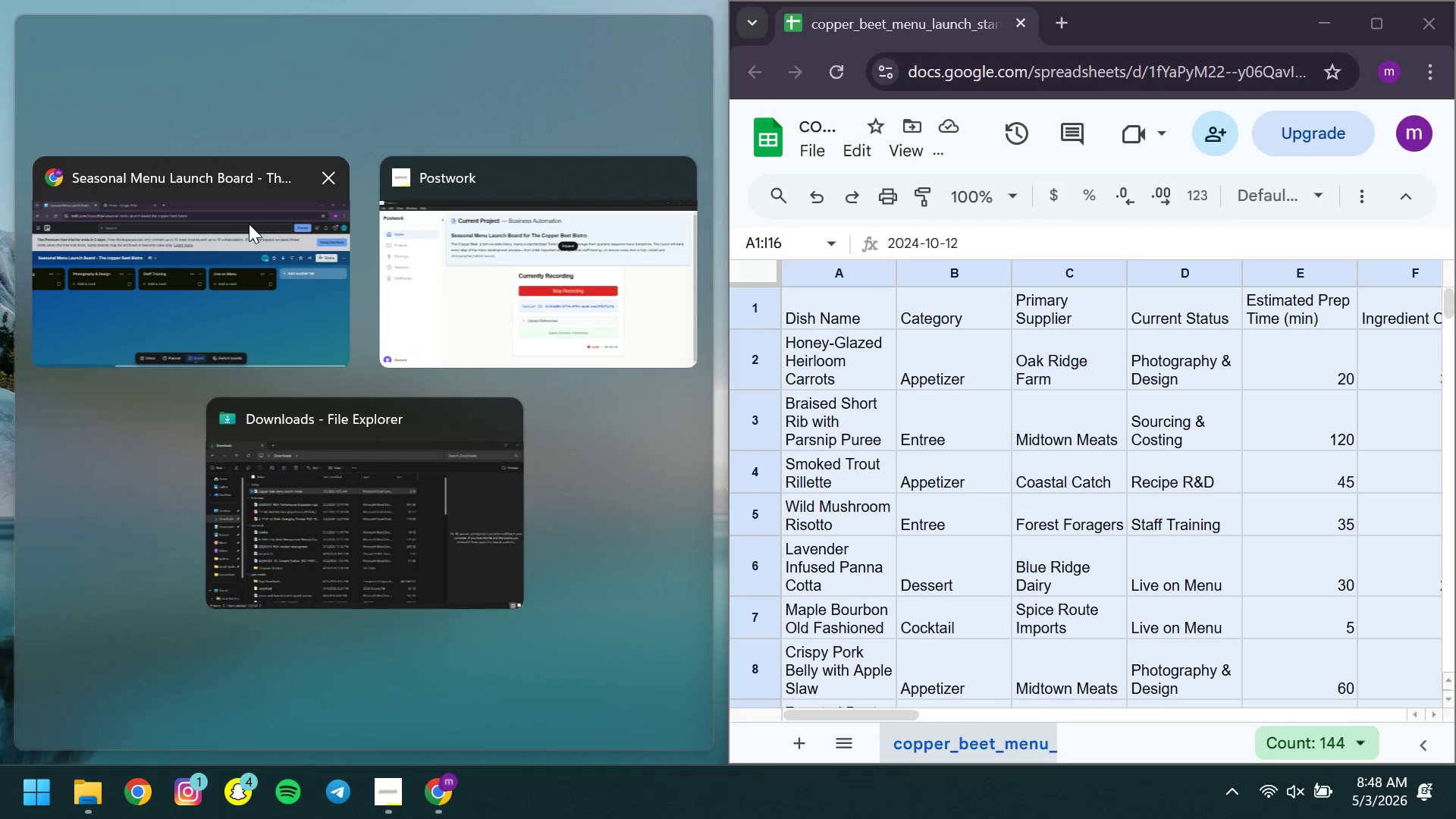 
left_click([249, 224])
 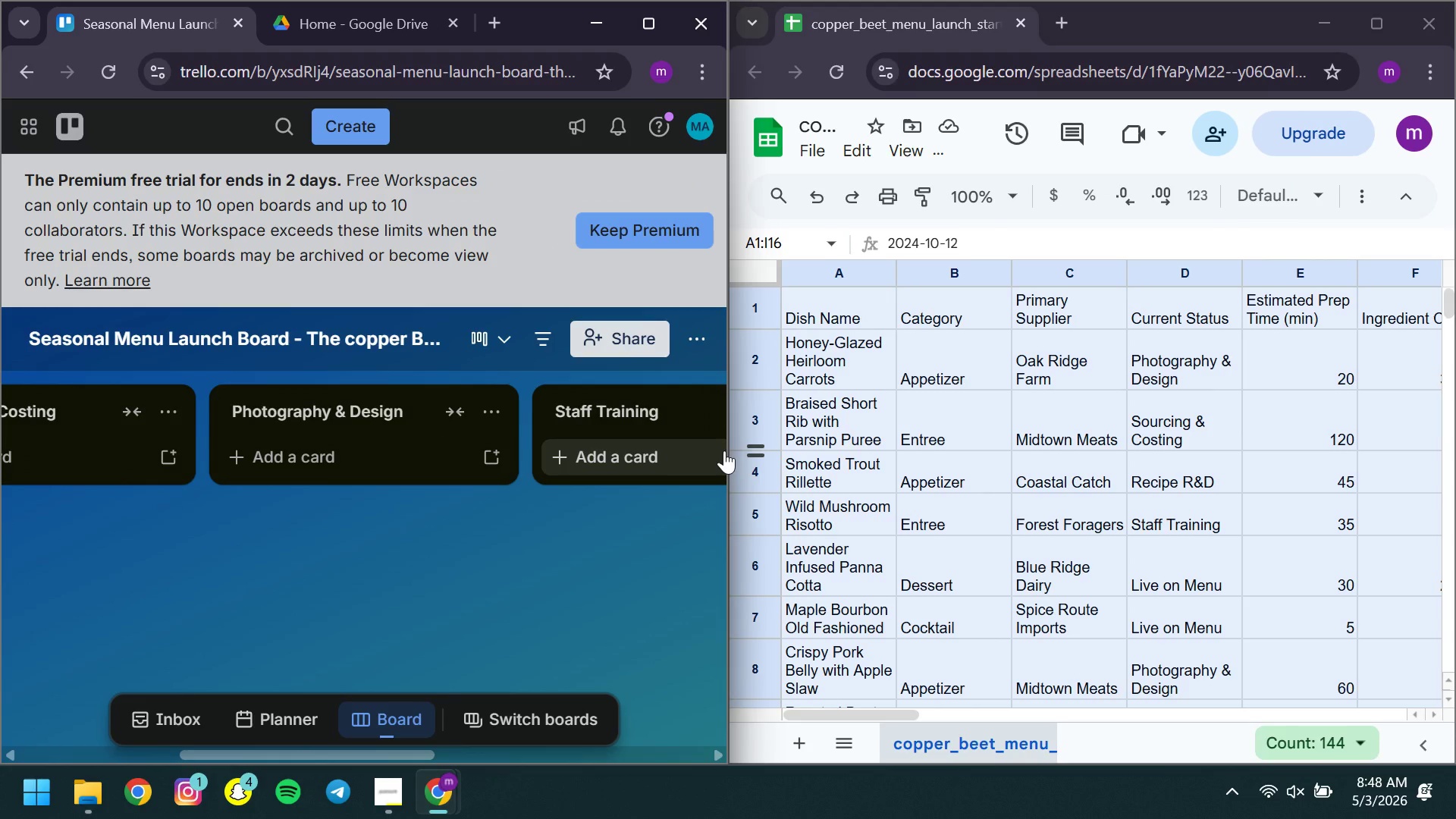 
left_click_drag(start_coordinate=[734, 450], to_coordinate=[1146, 441])
 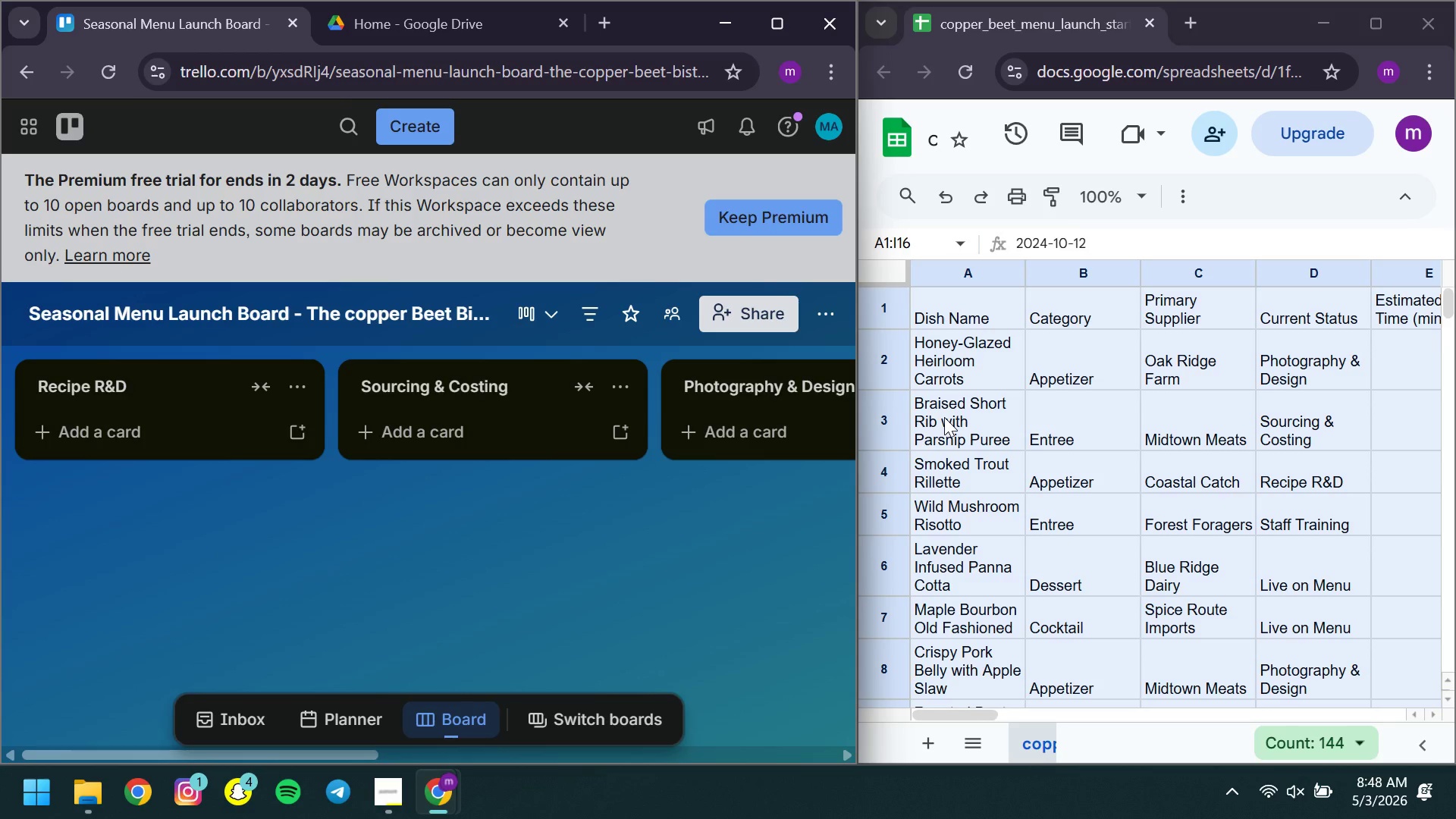 
left_click([898, 367])
 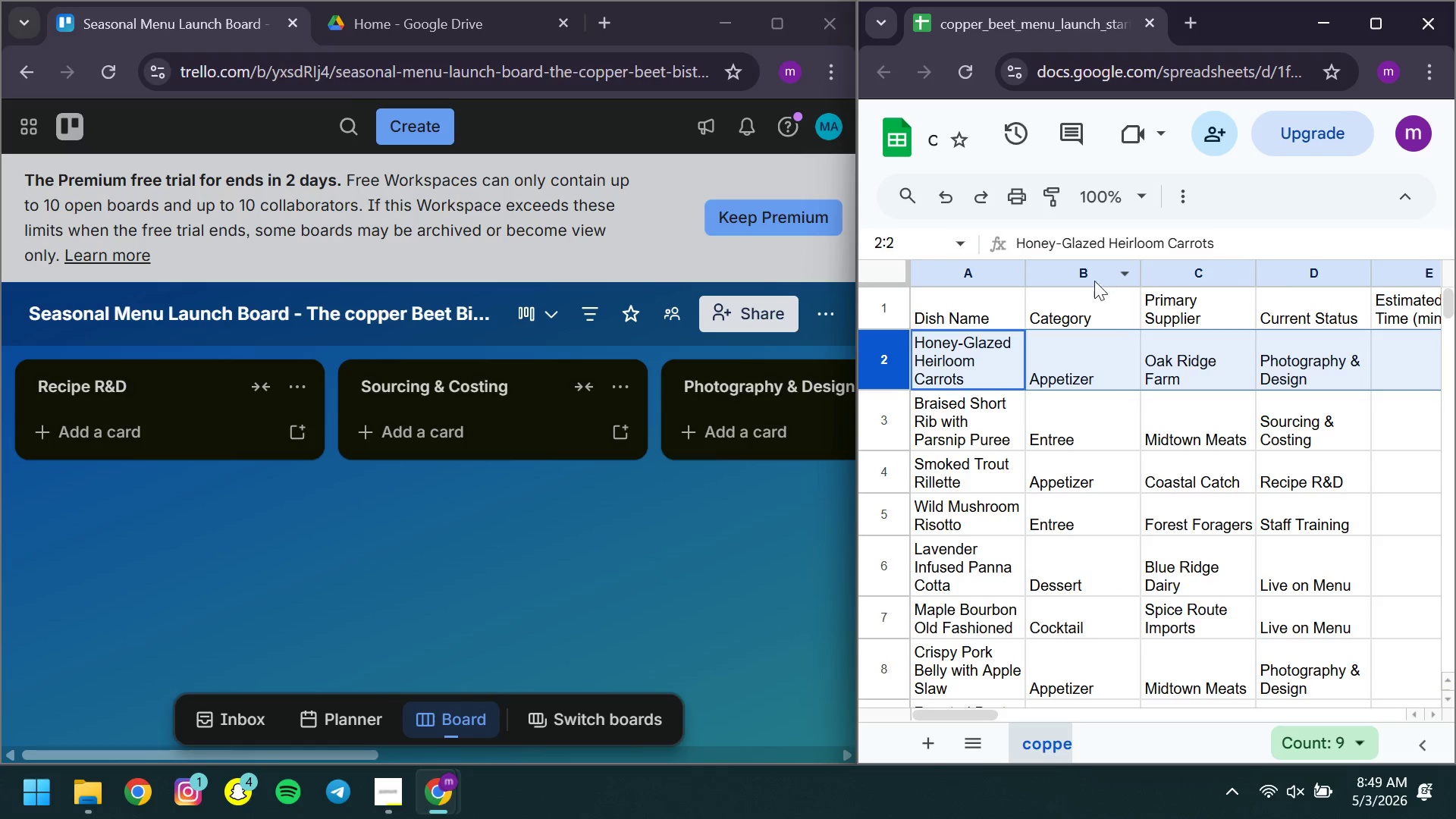 
wait(5.11)
 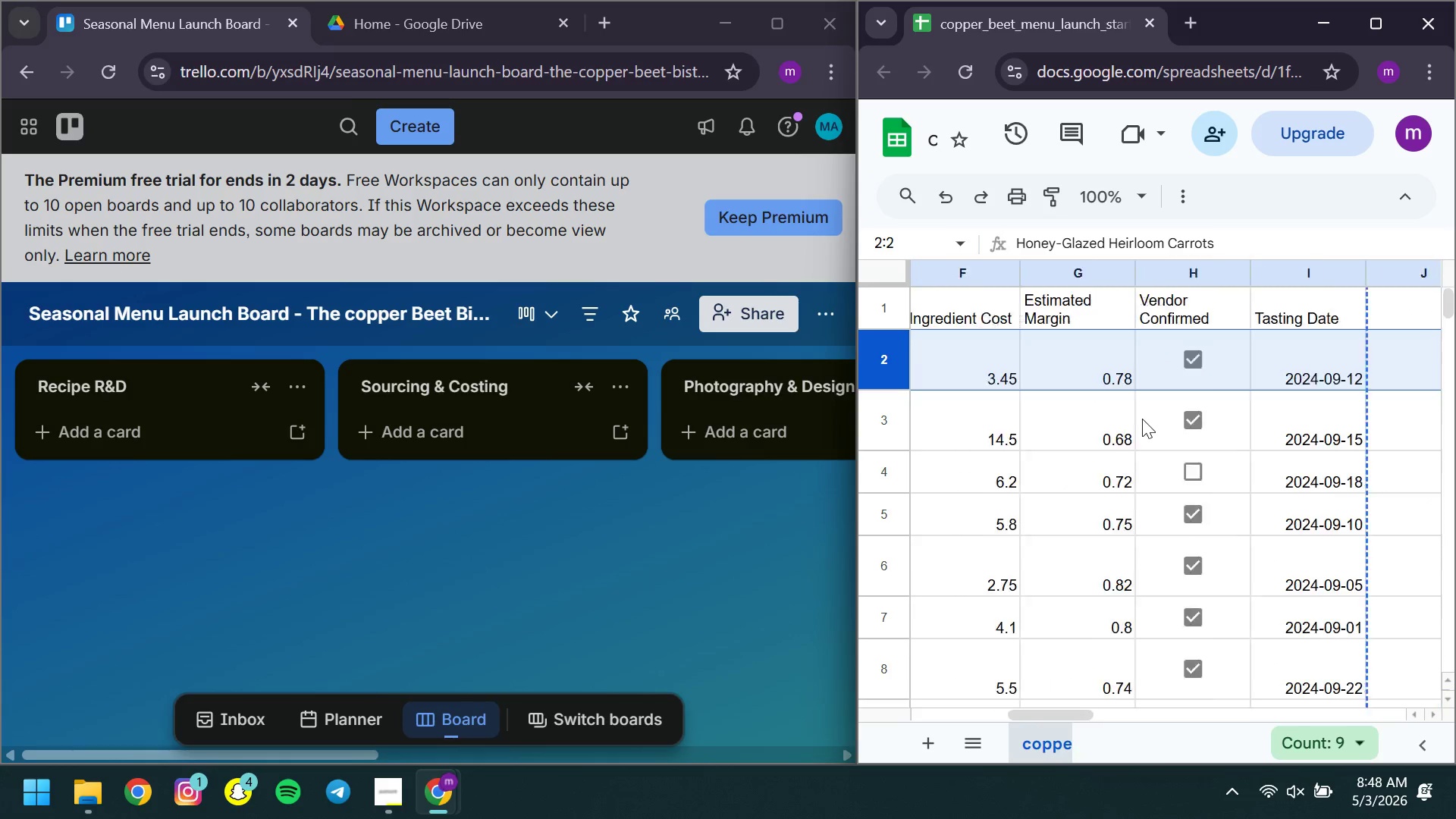 
left_click([1084, 302])
 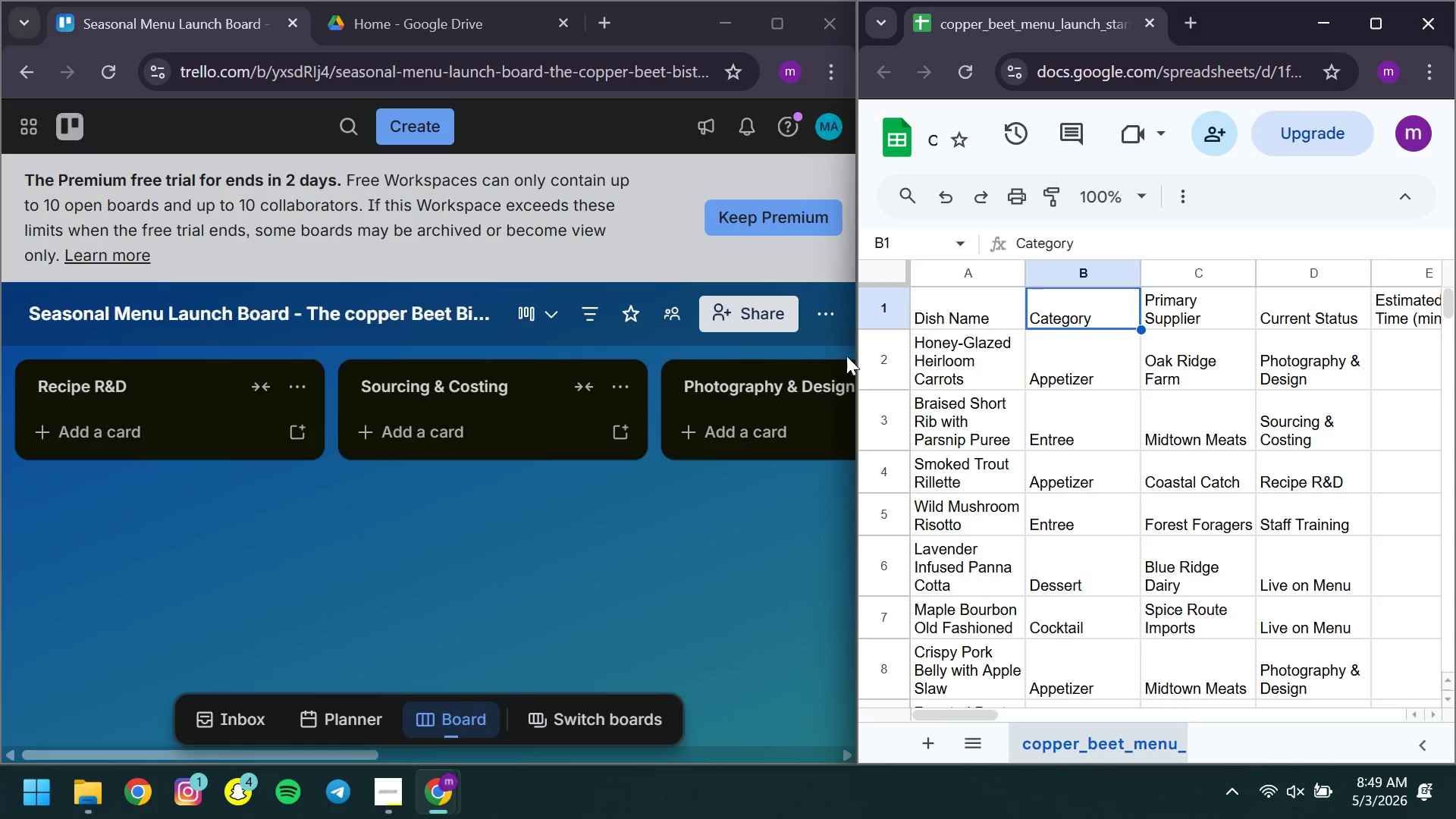 
mouse_move([604, 458])
 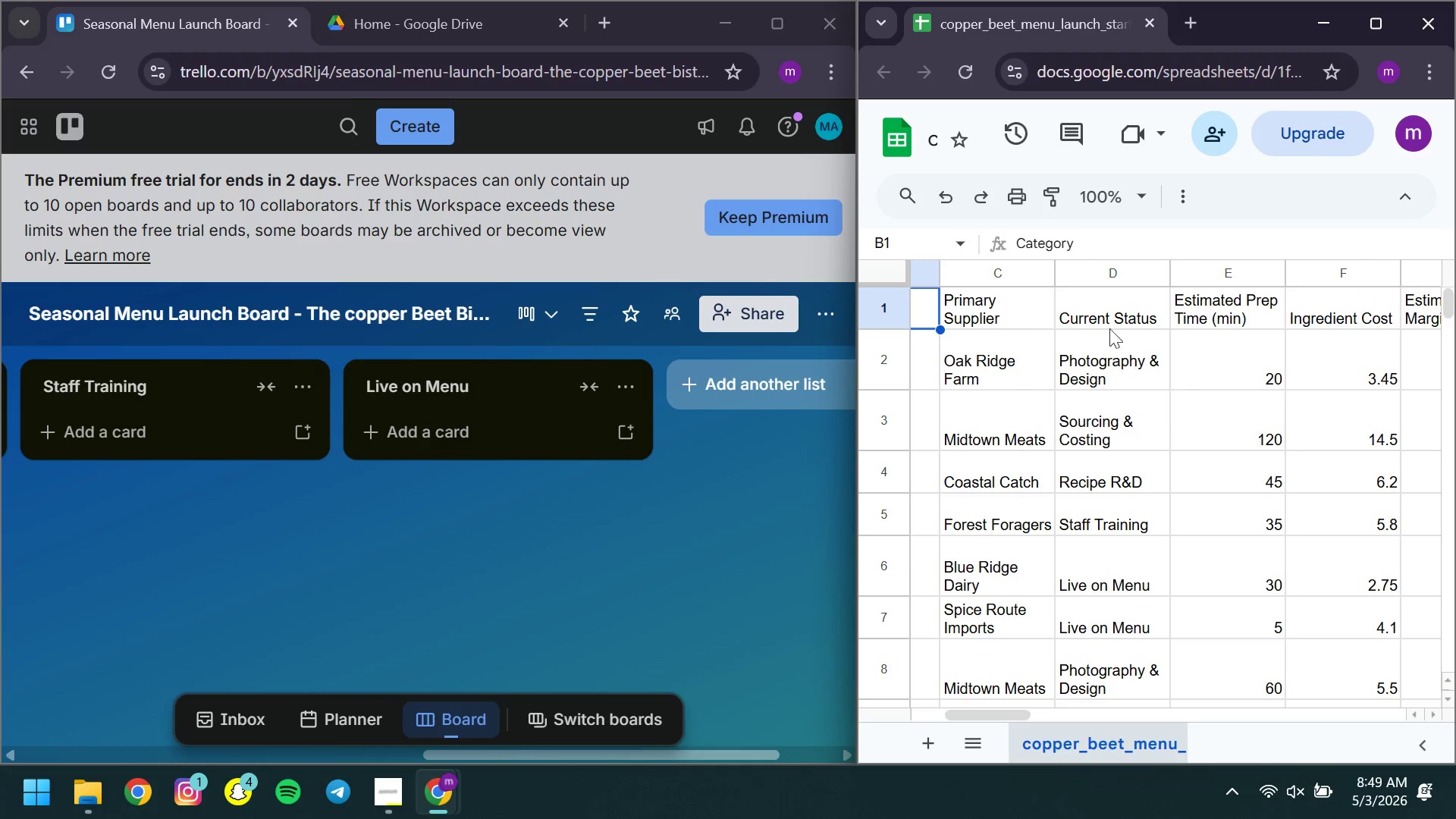 
left_click([1101, 313])
 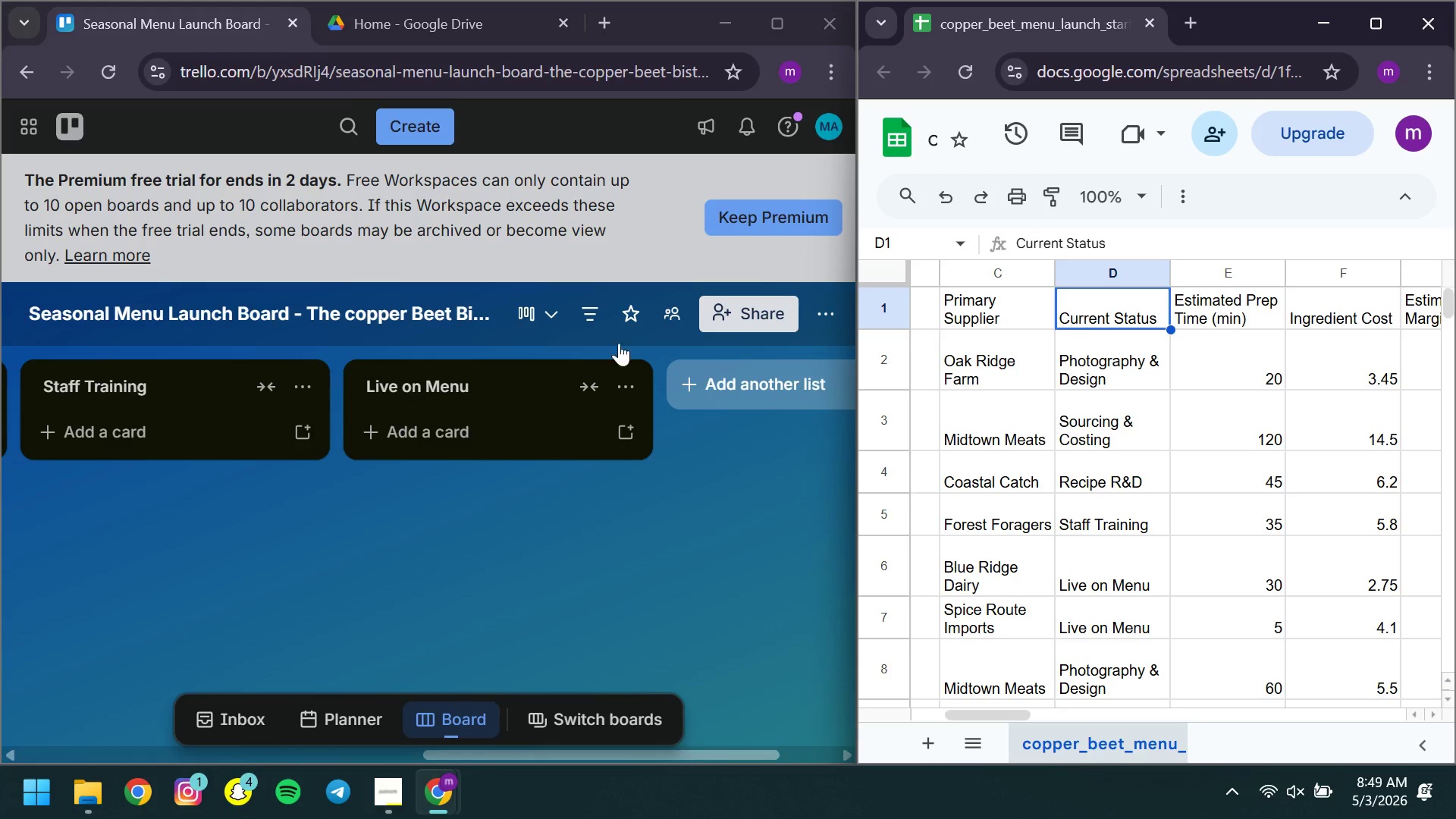 
mouse_move([424, 369])
 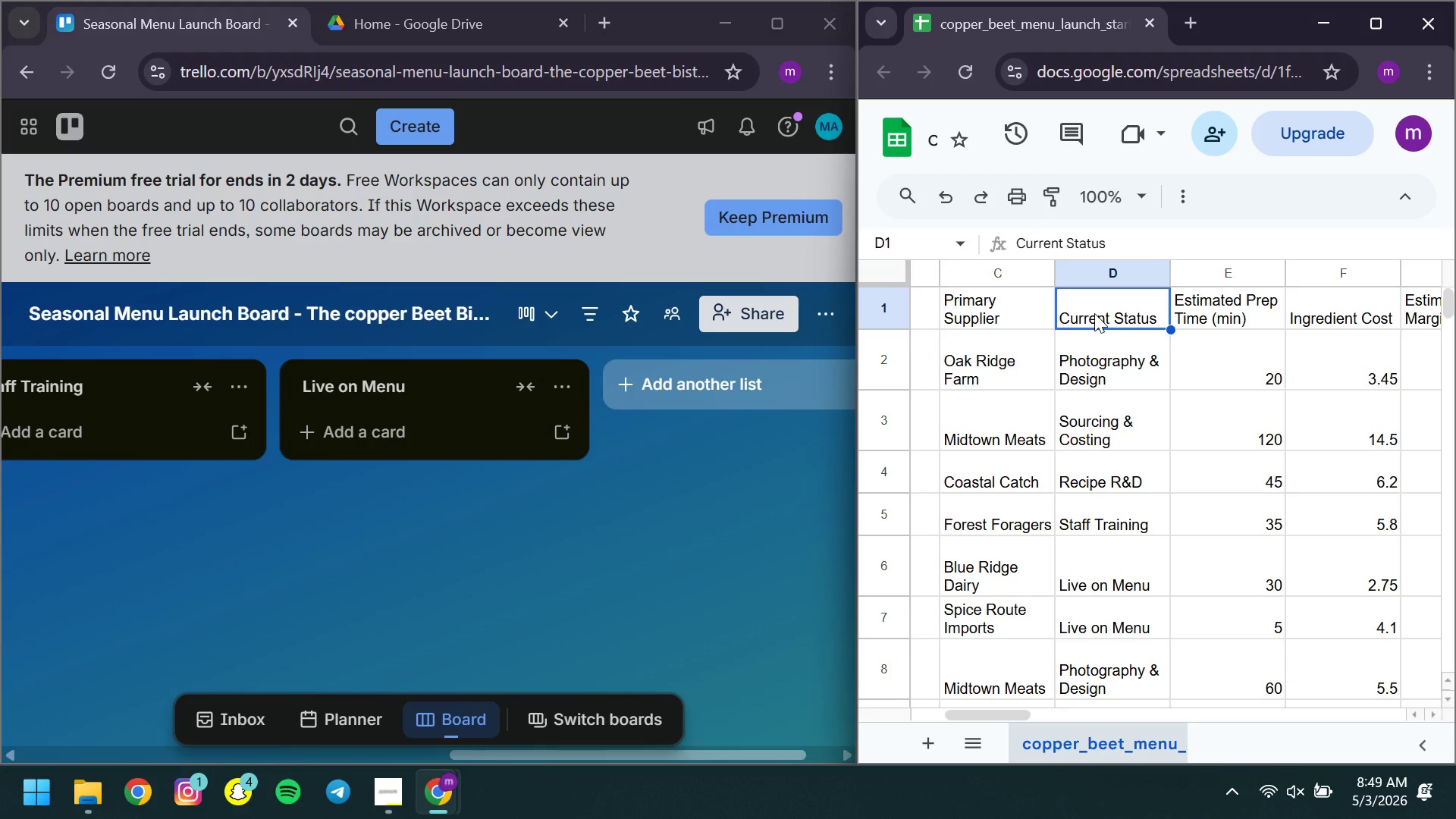 
right_click([1094, 313])
 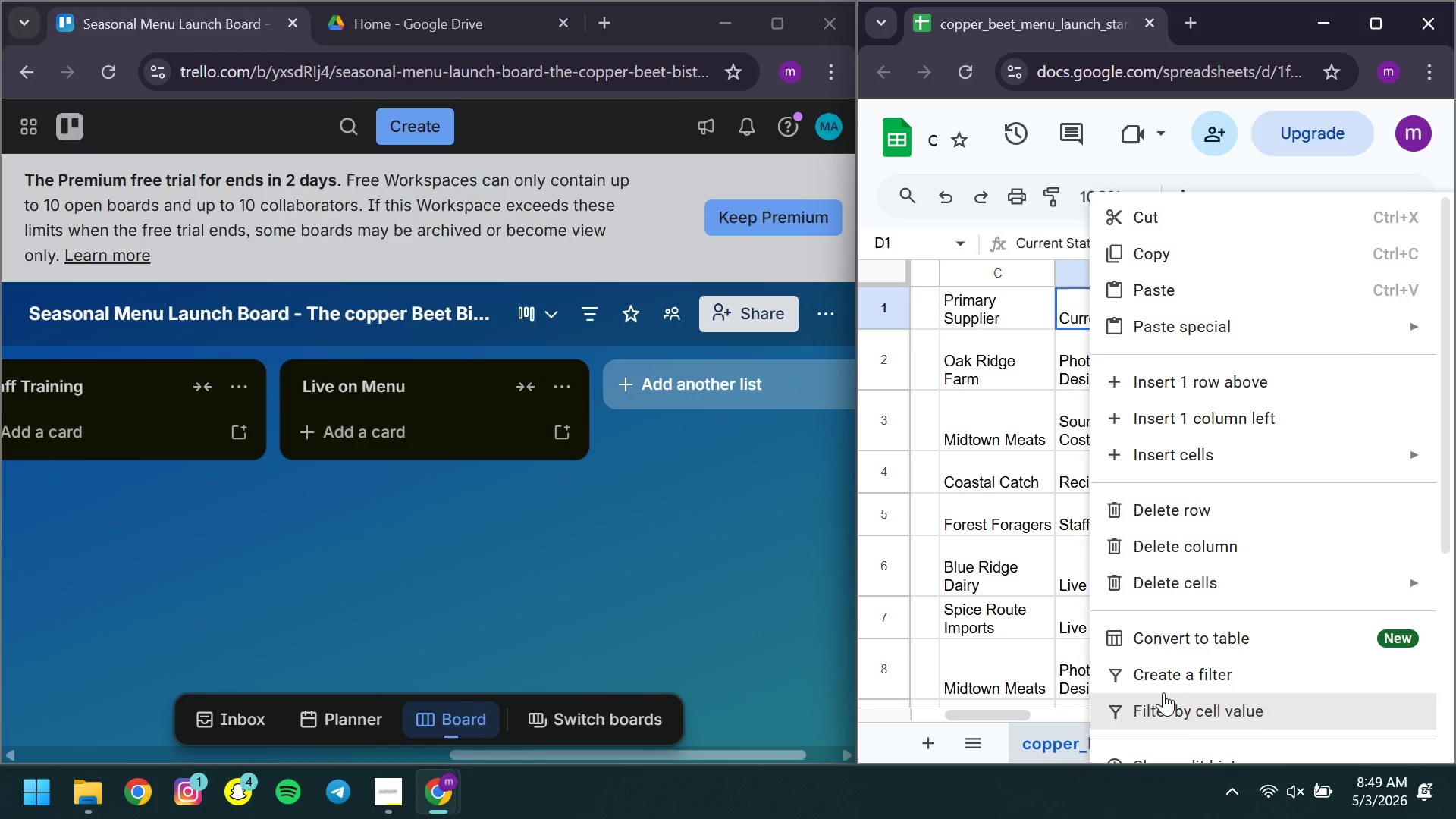 
left_click([1158, 684])
 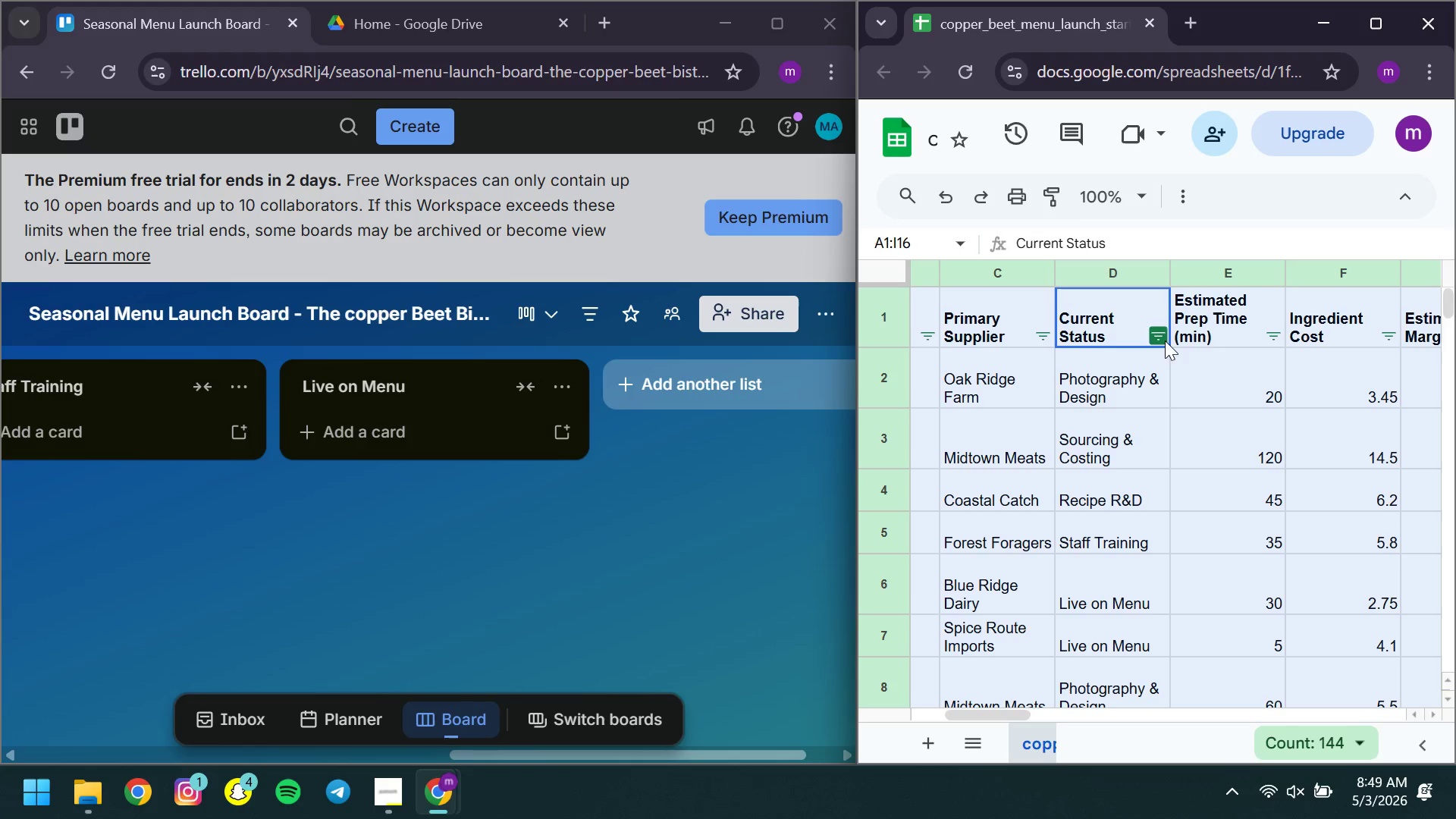 
left_click([1159, 334])
 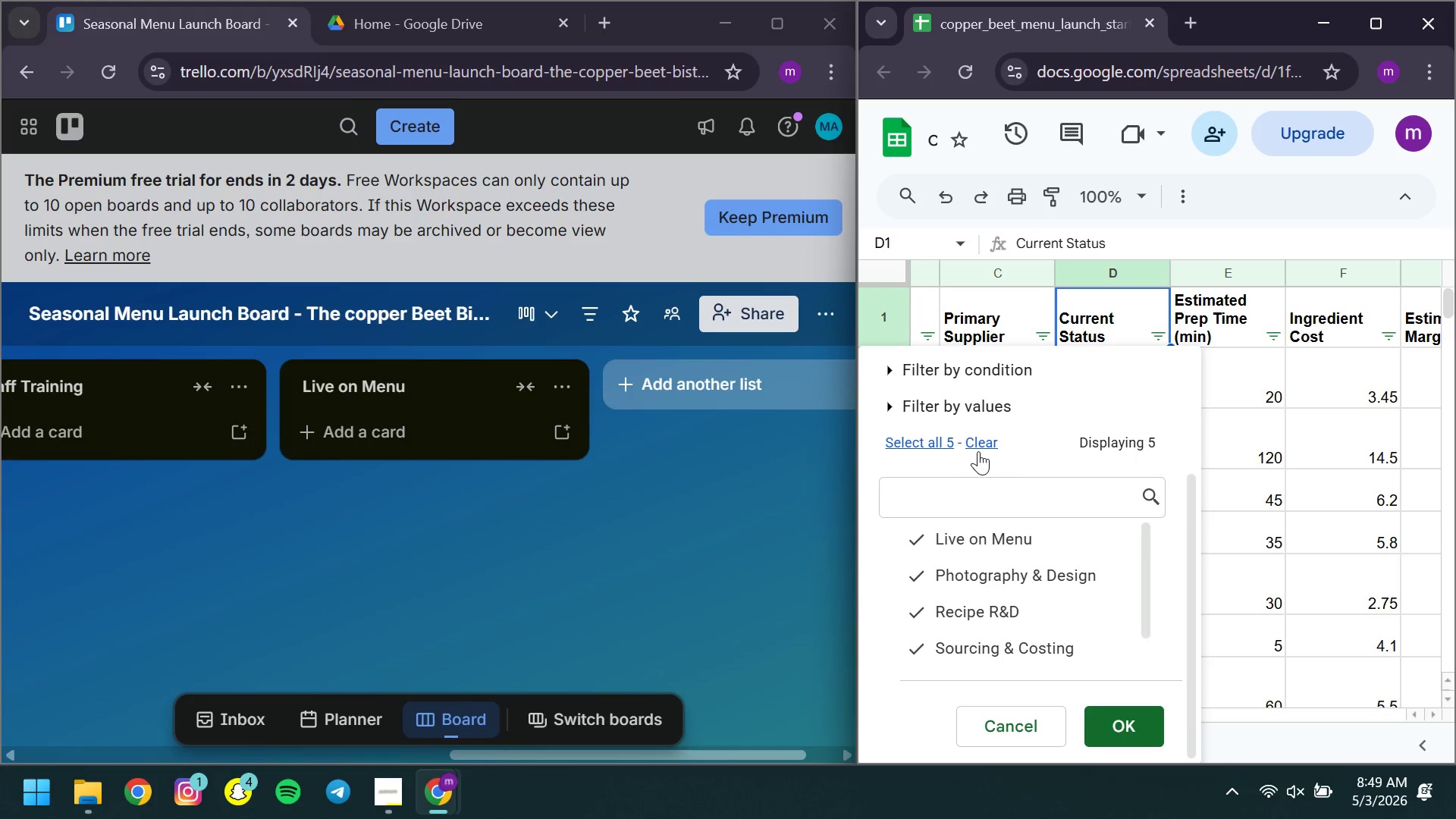 
left_click([978, 443])
 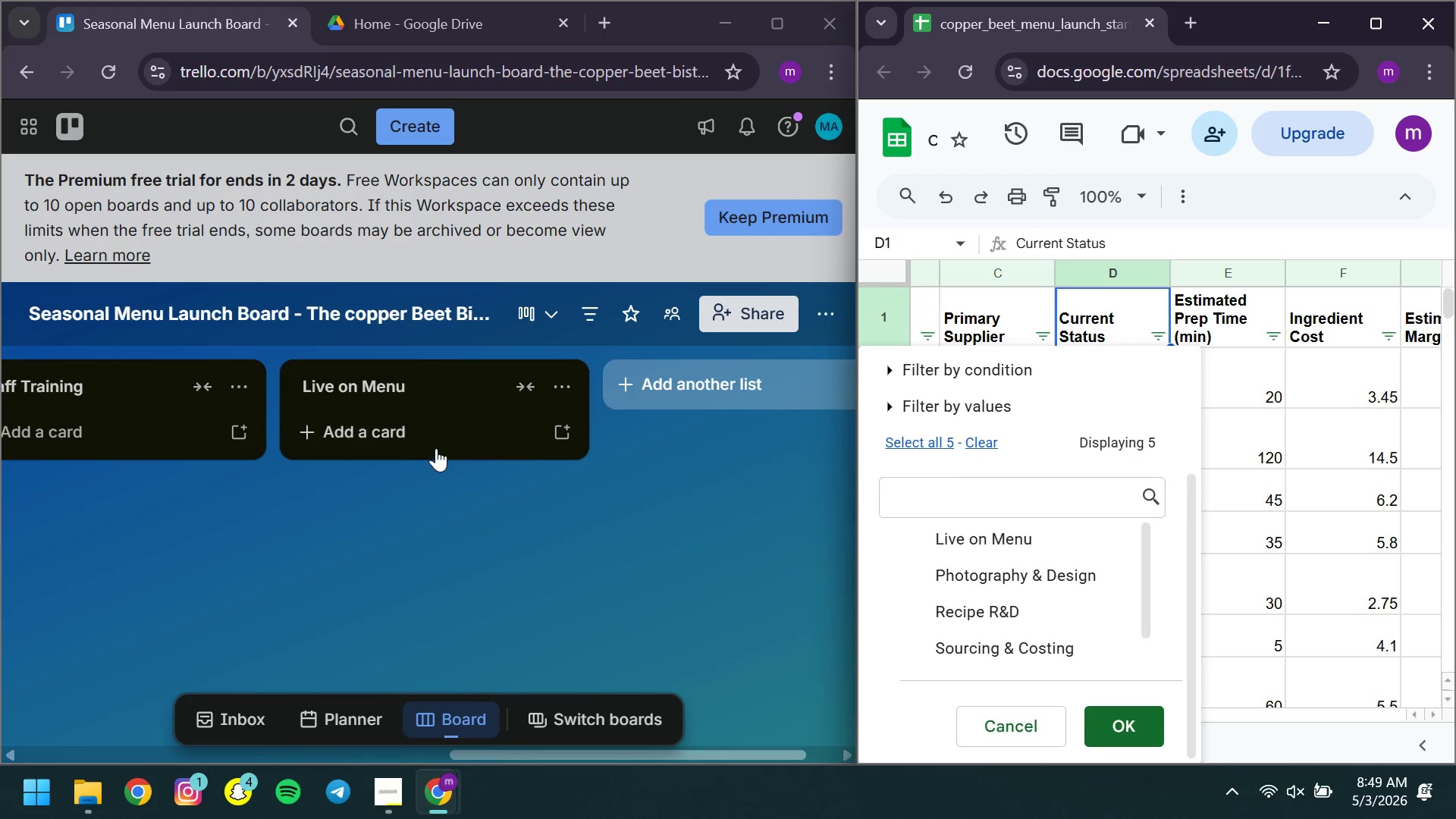 
mouse_move([460, 441])
 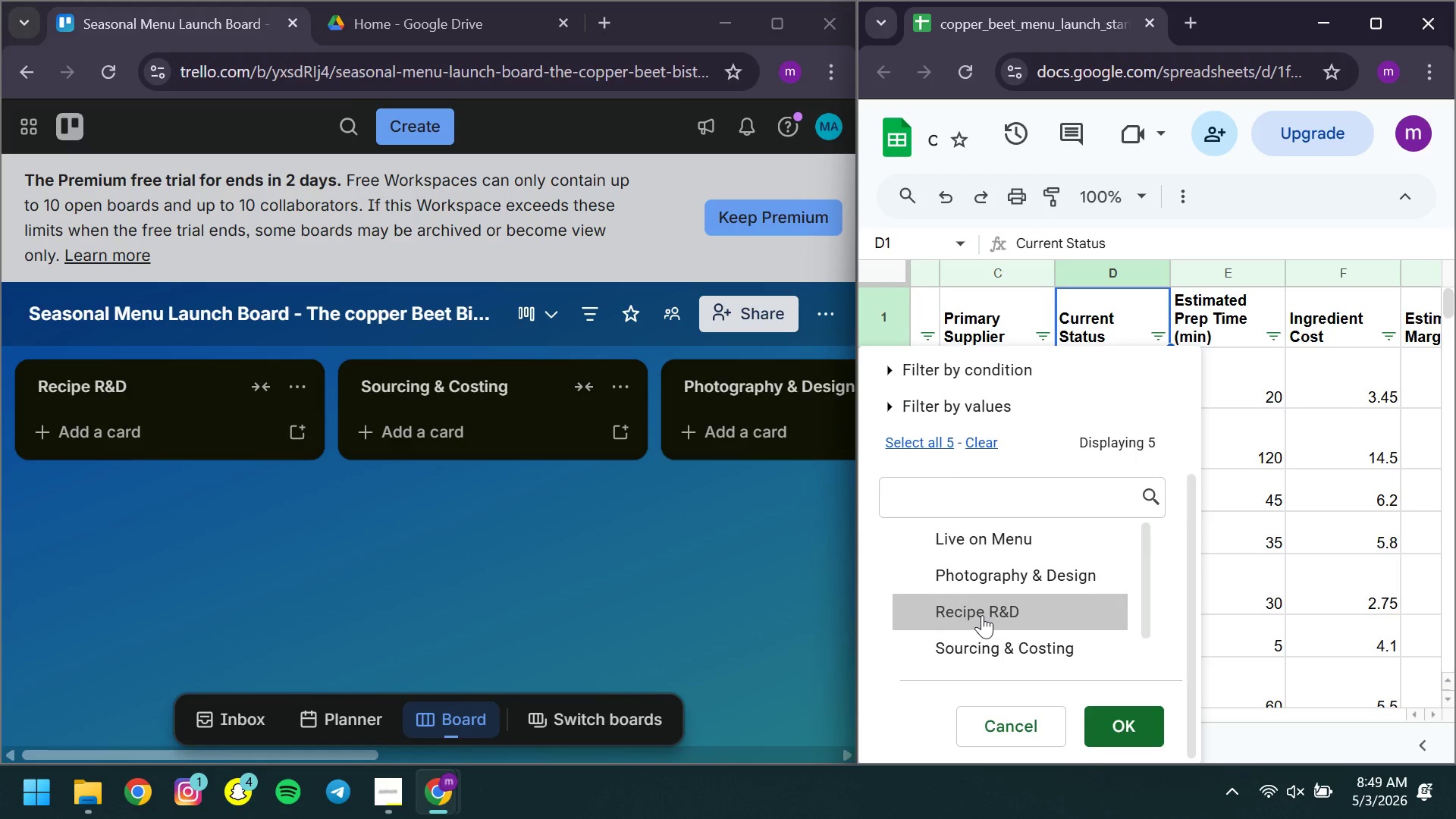 
left_click([982, 615])
 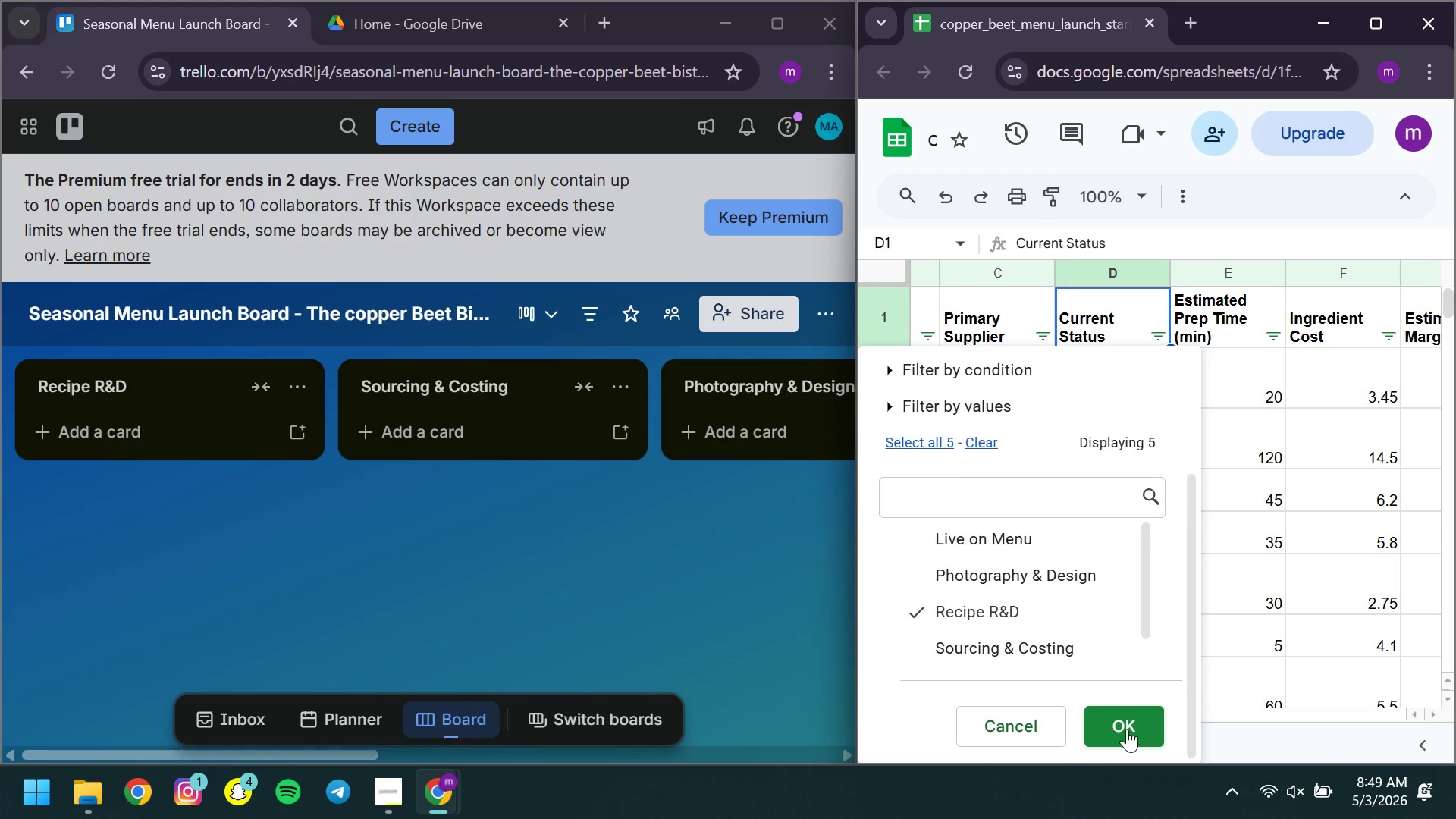 
left_click([1127, 729])
 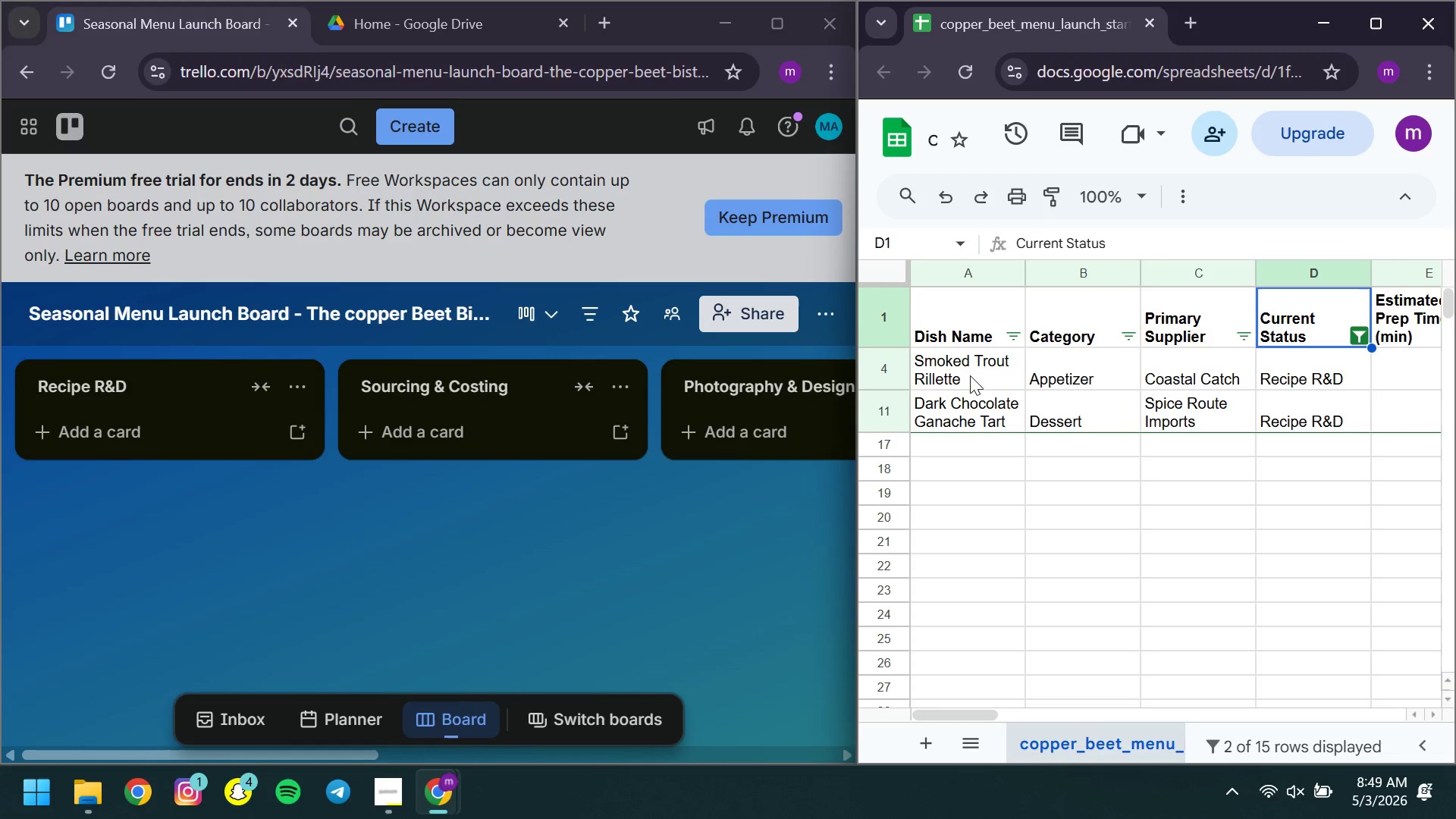 
left_click([890, 359])
 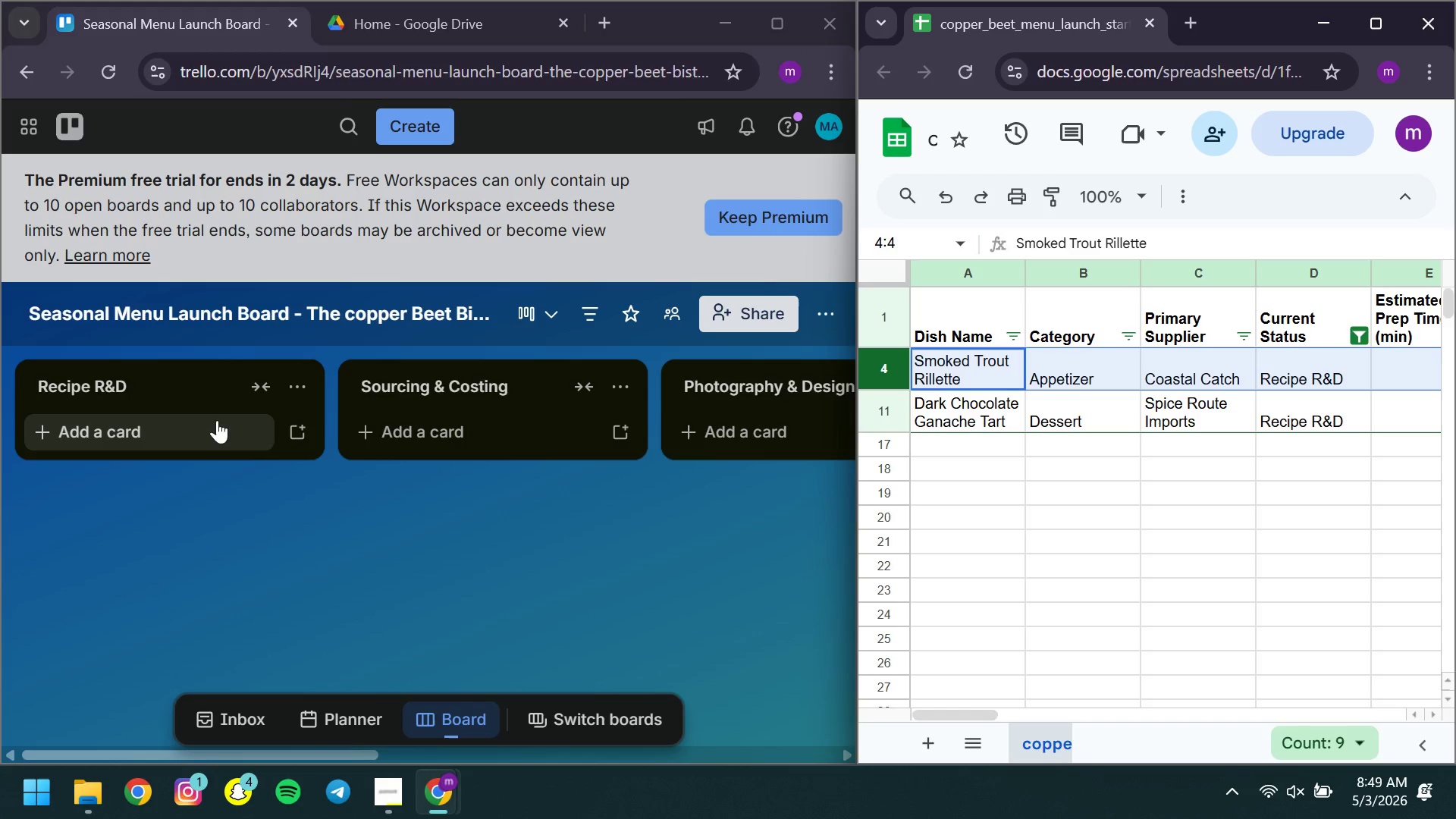 
left_click([387, 817])